 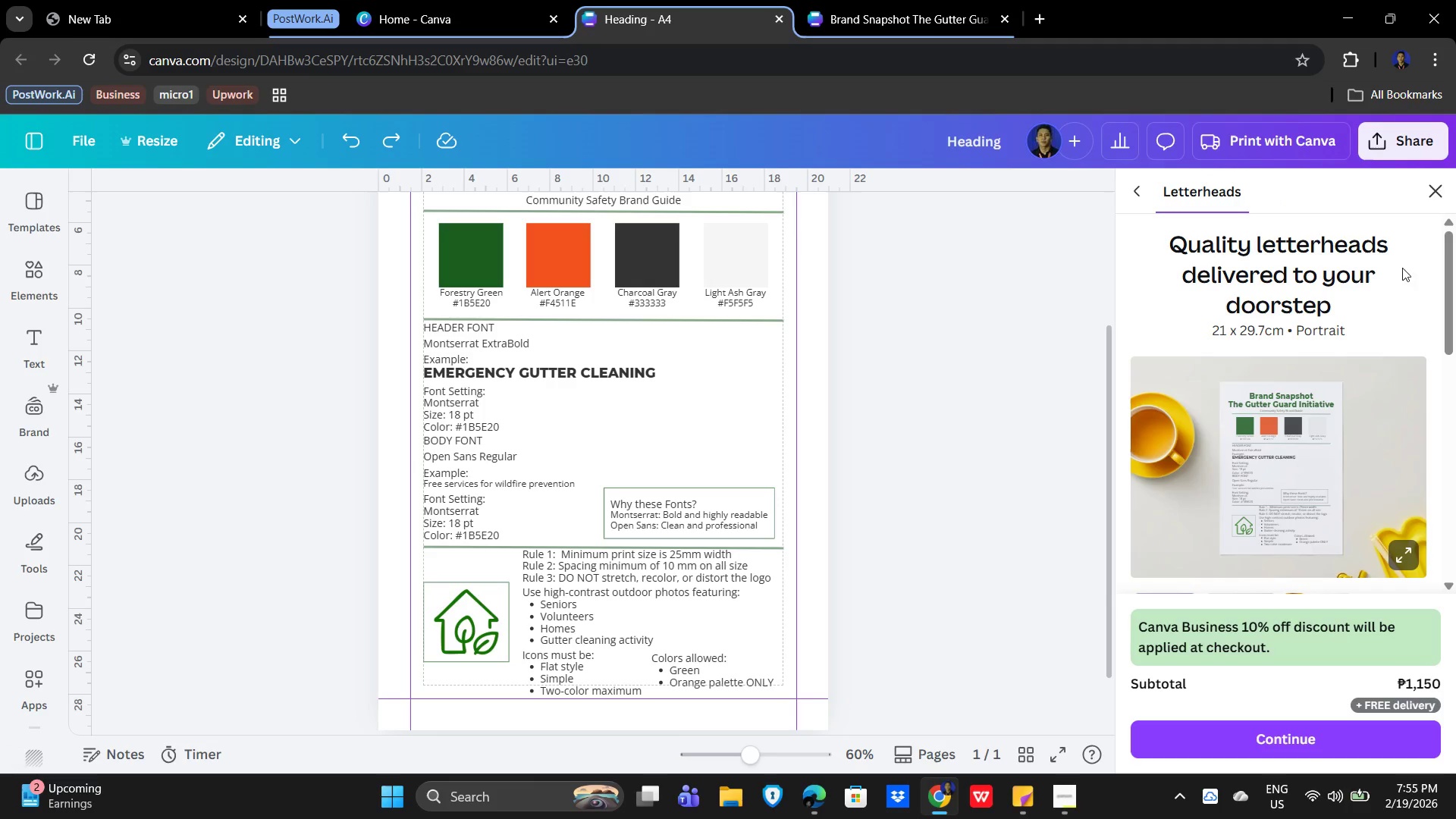 
scroll: coordinate [1200, 439], scroll_direction: down, amount: 1.0
 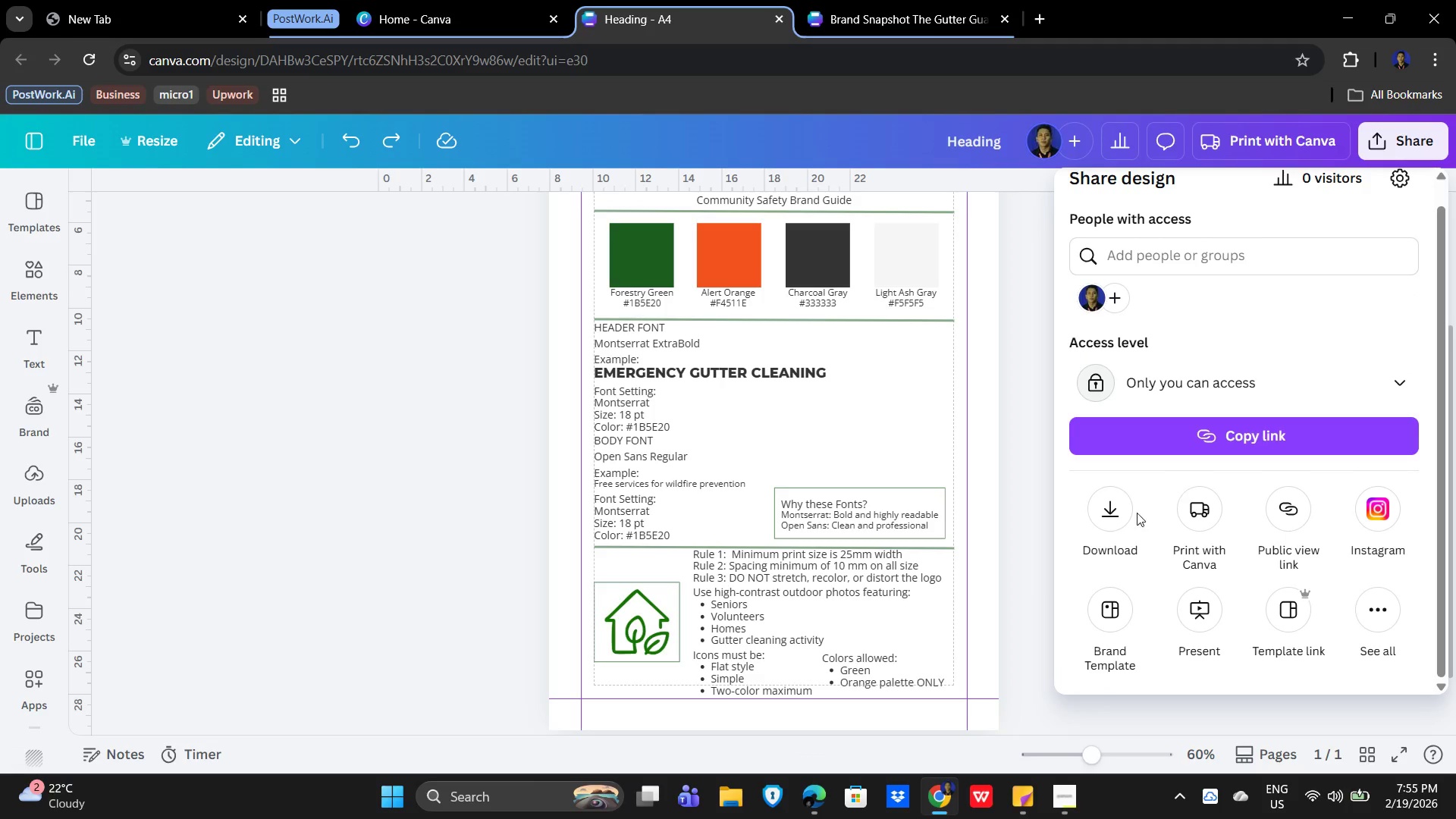 
left_click([1104, 517])
 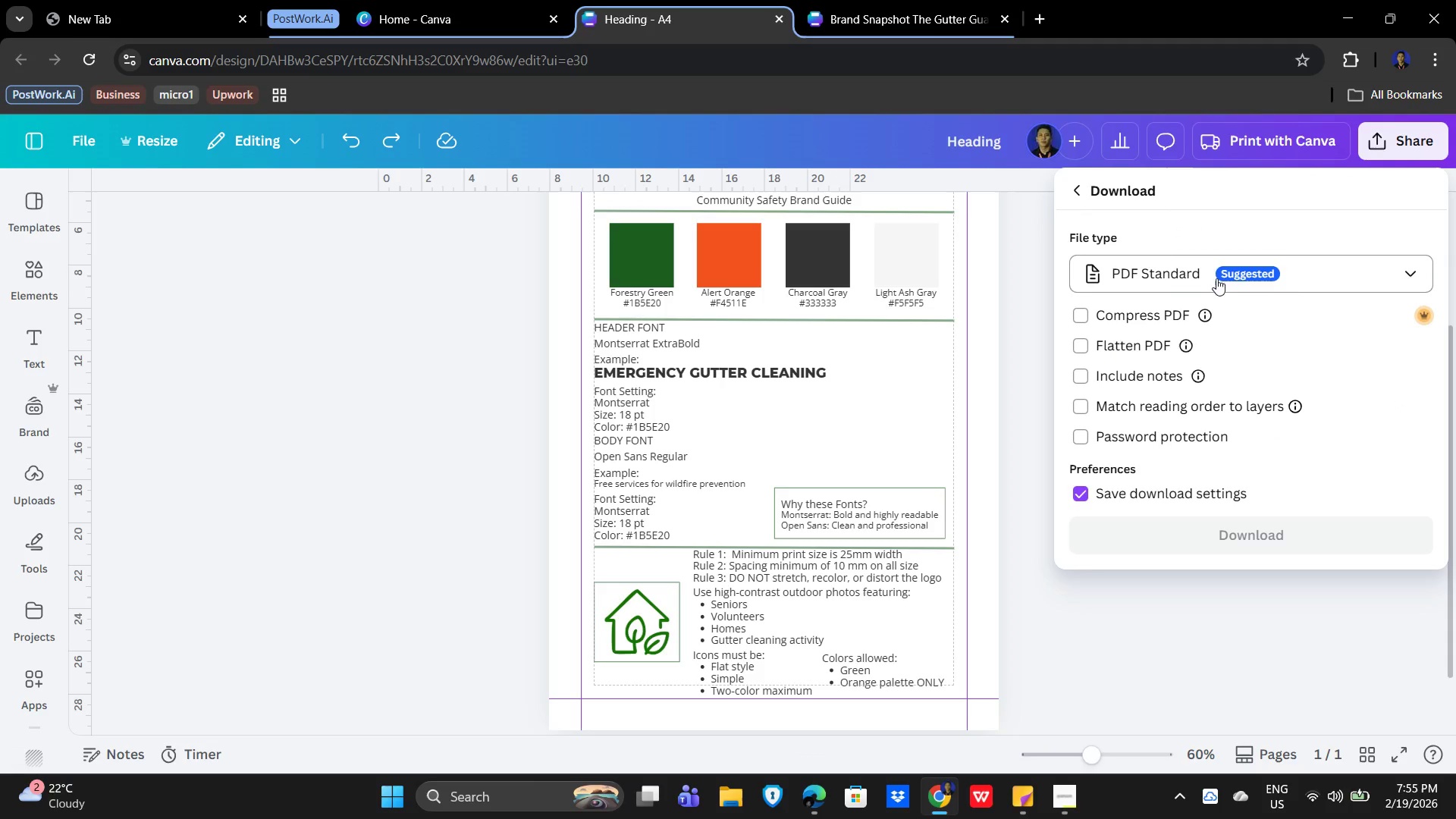 
left_click([1321, 271])
 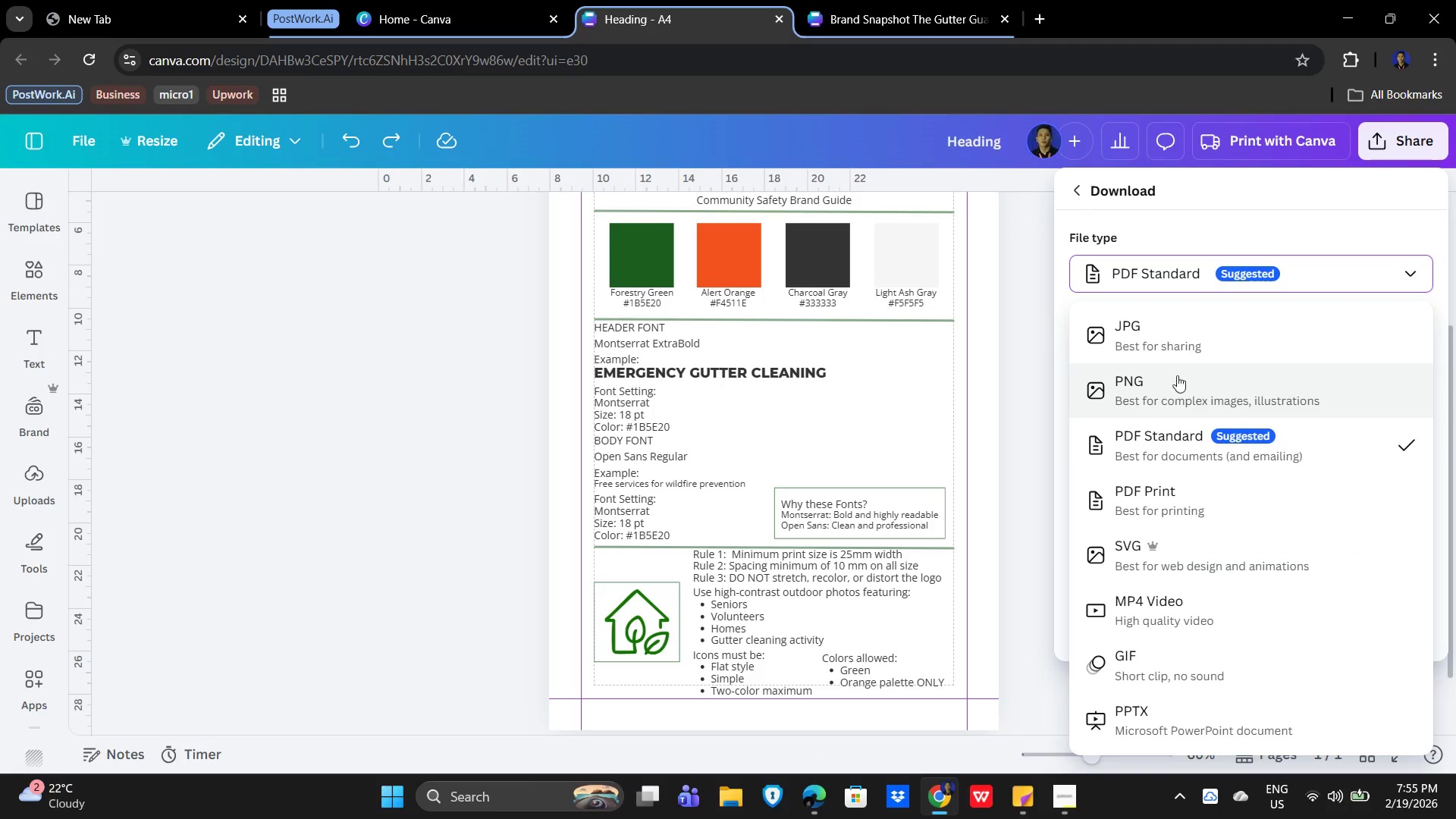 
left_click([1169, 497])
 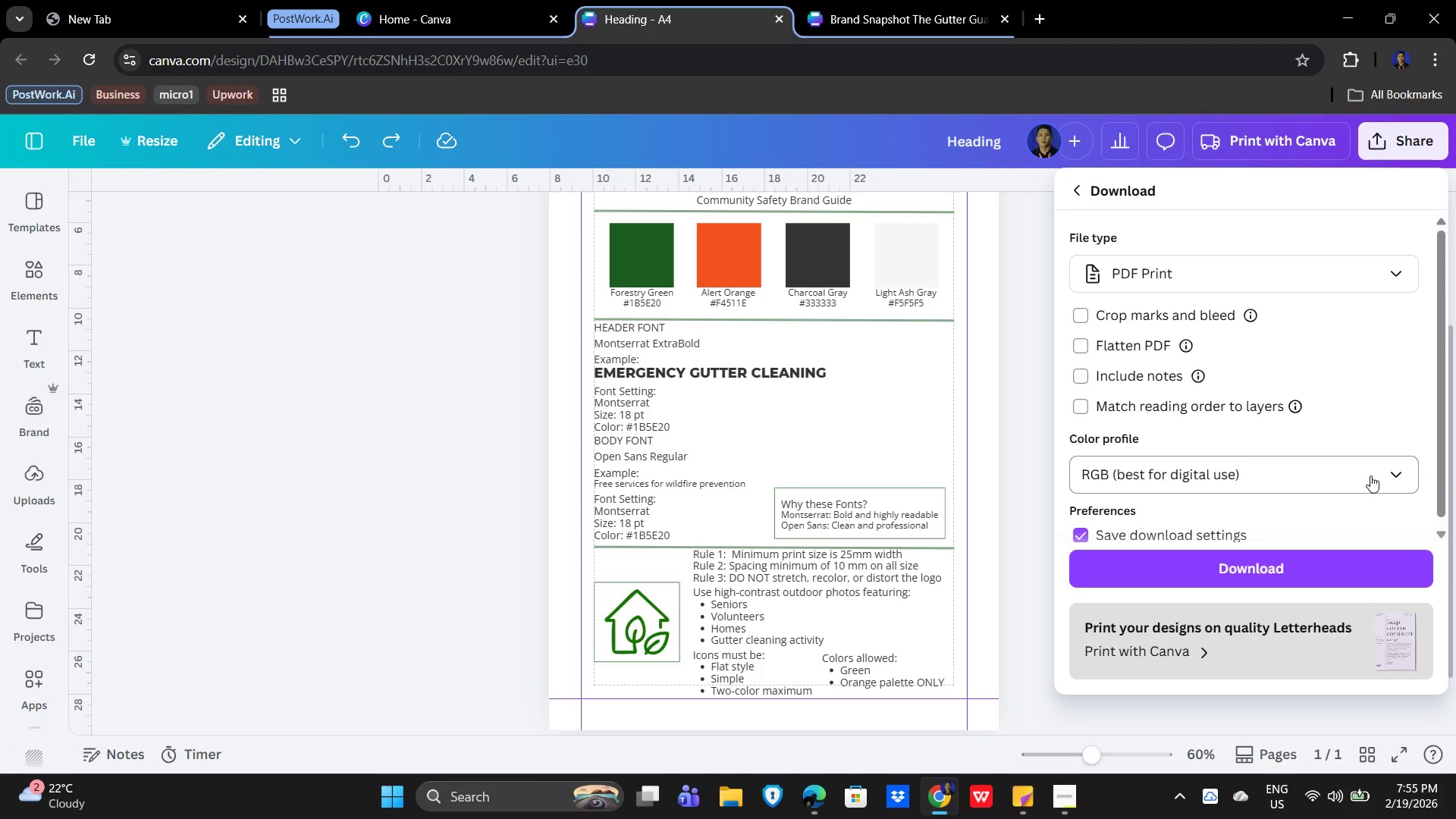 
left_click([1255, 475])
 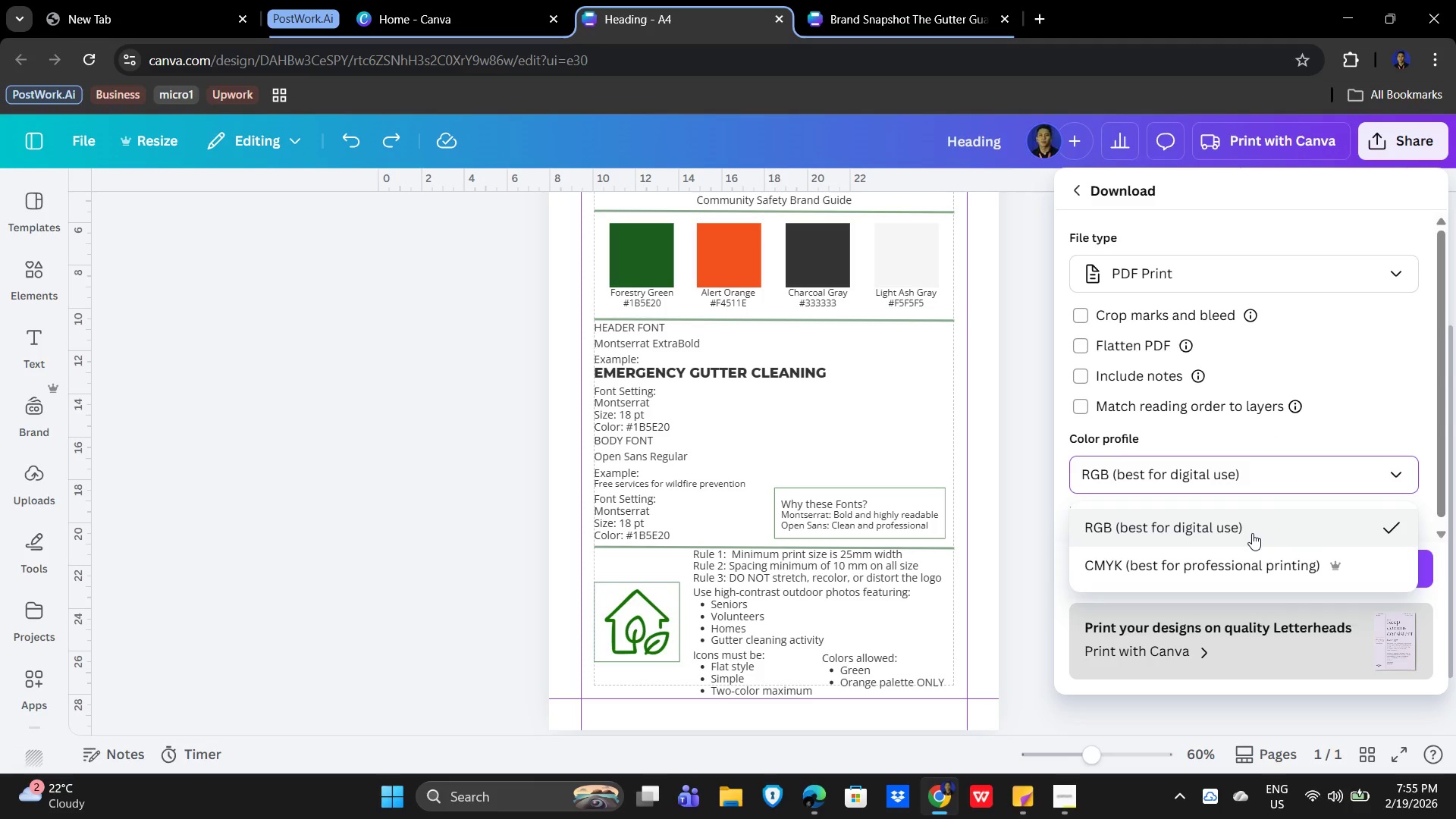 
left_click([1245, 531])
 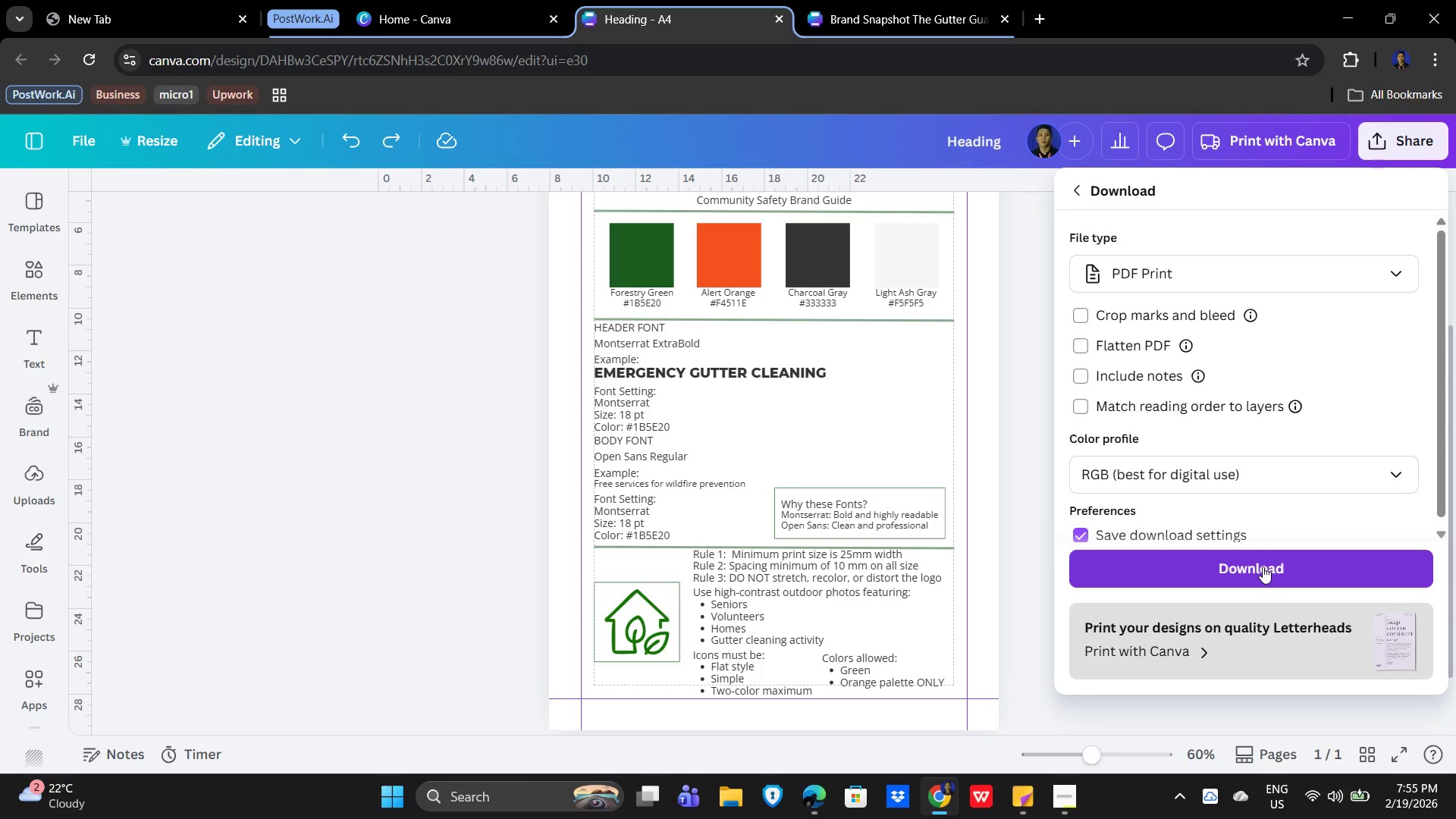 
wait(5.53)
 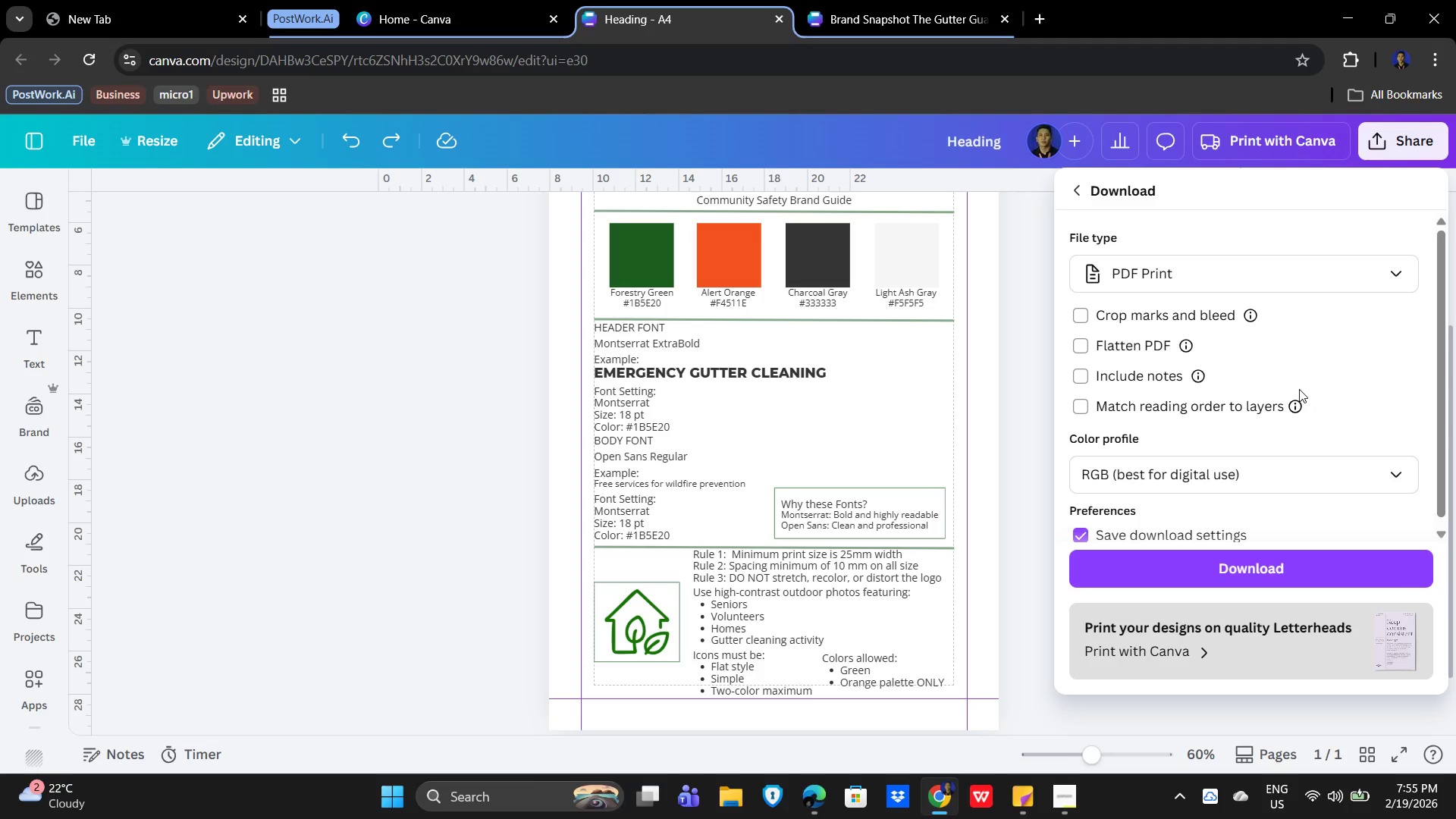 
scroll: coordinate [1204, 498], scroll_direction: down, amount: 3.0
 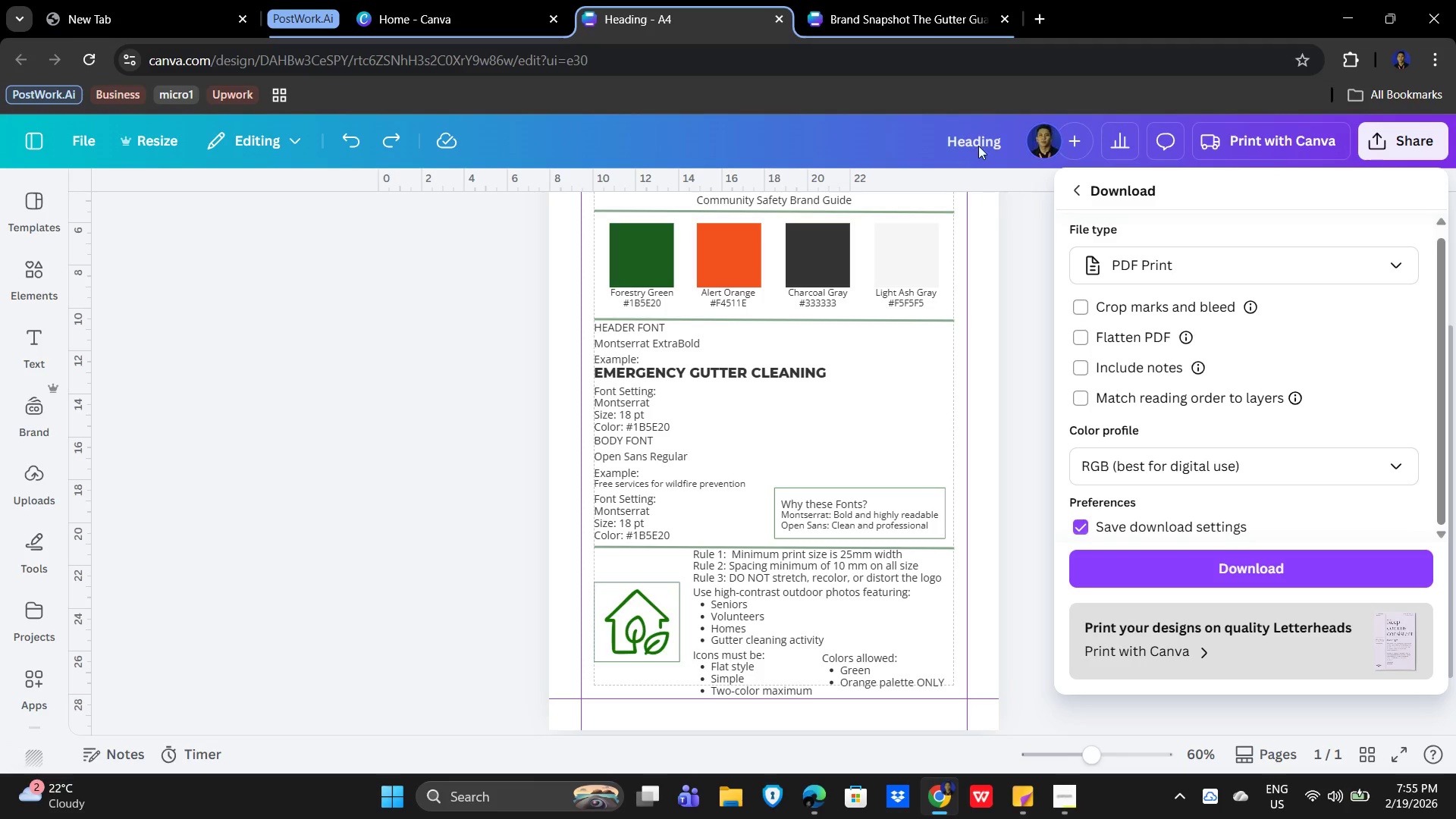 
left_click([971, 136])
 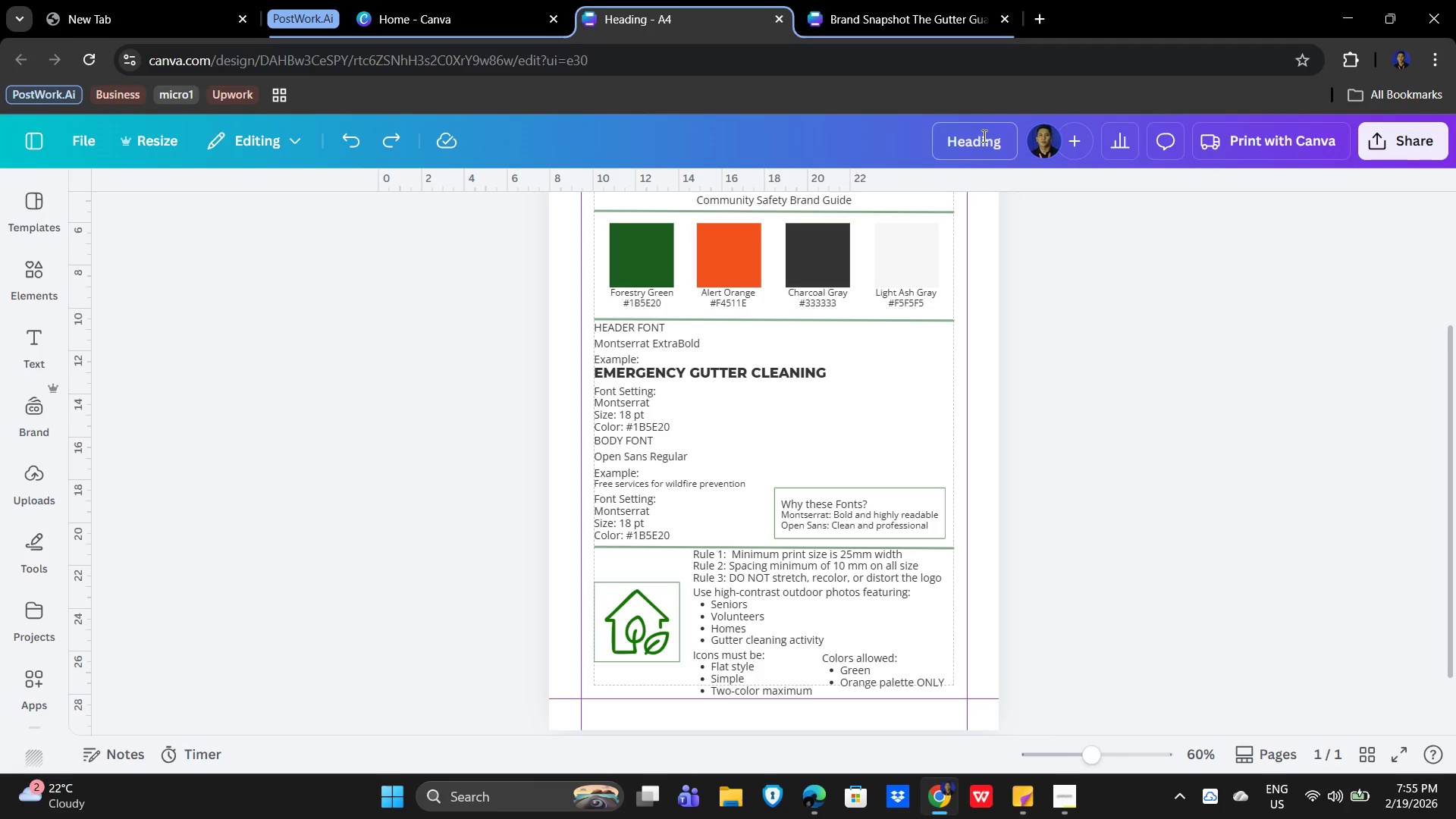 
left_click([983, 136])
 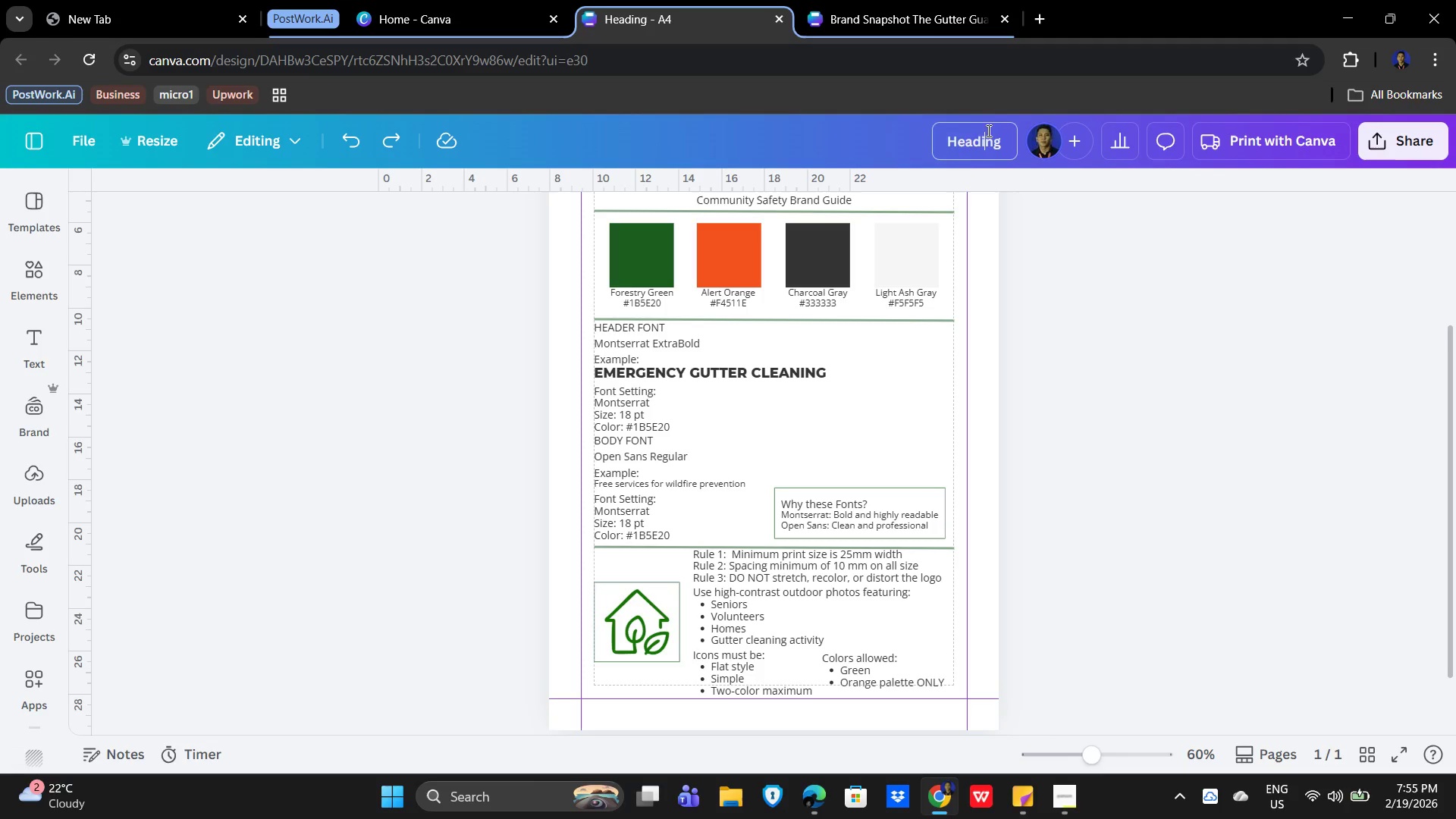 
key(Control+A)
 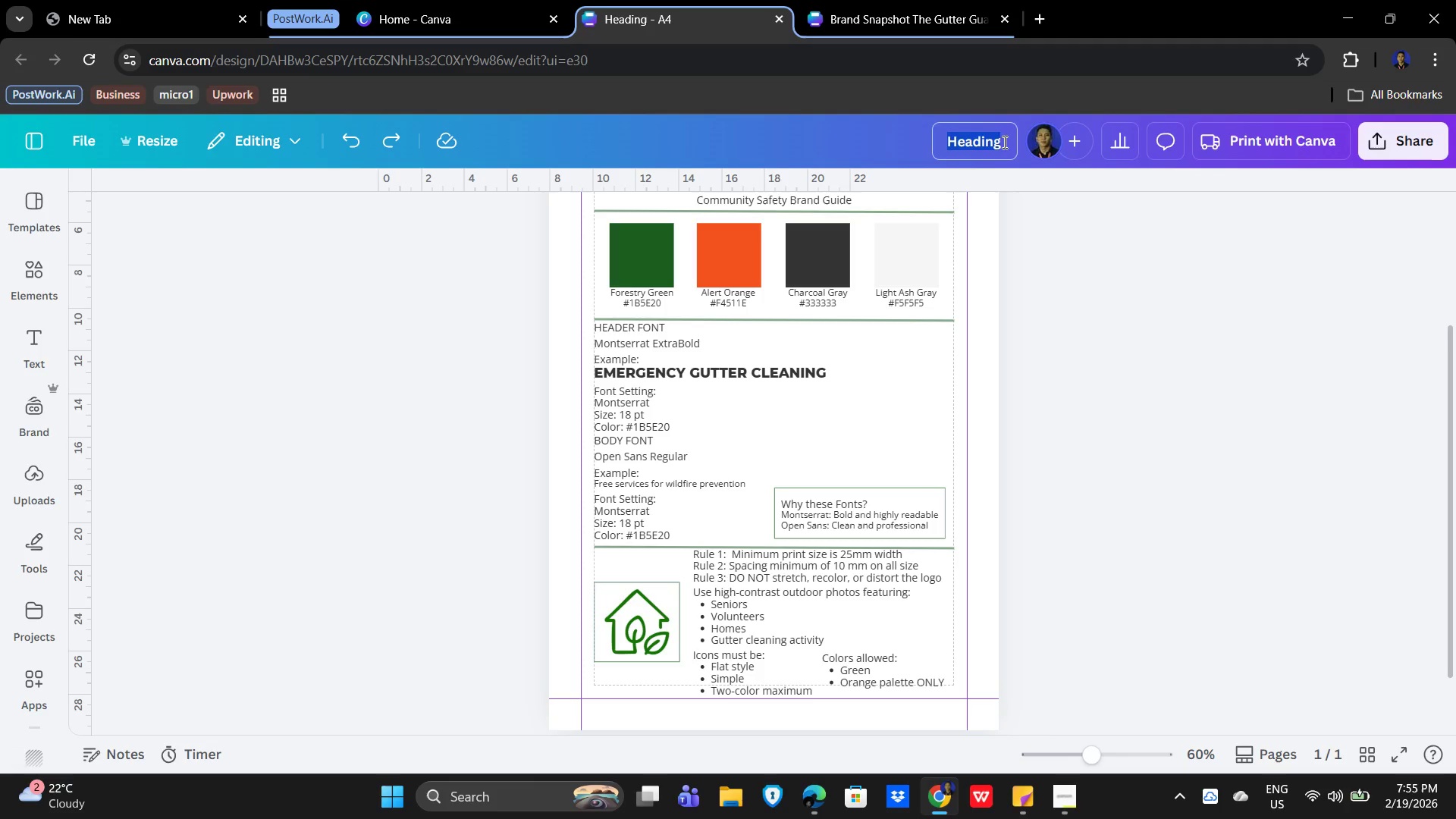 
type(Gutter Guard Ba)
key(Backspace)
type(rand Snapshot)
 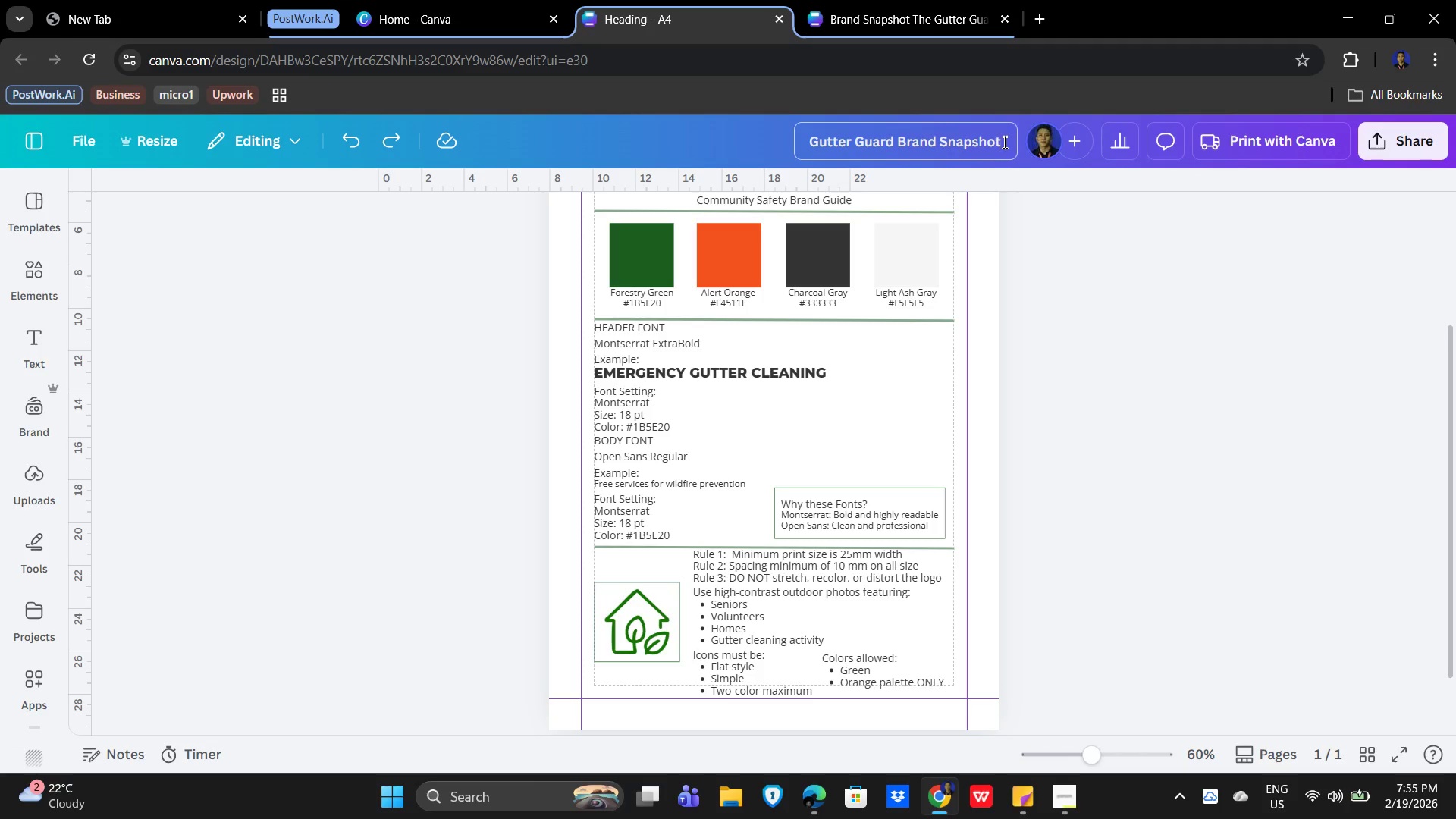 
scroll: coordinate [1015, 136], scroll_direction: up, amount: 1.0
 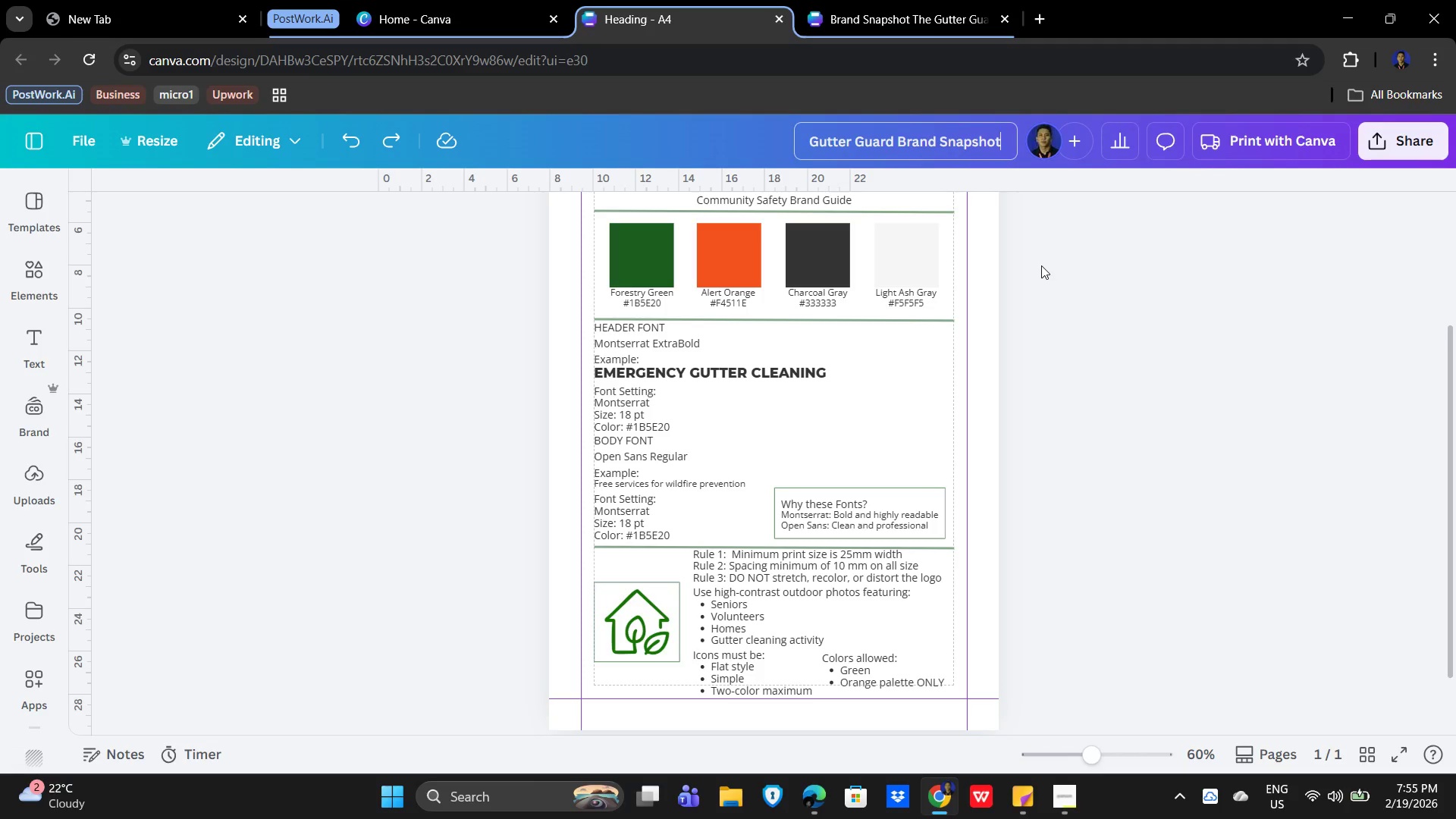 
left_click([1094, 273])
 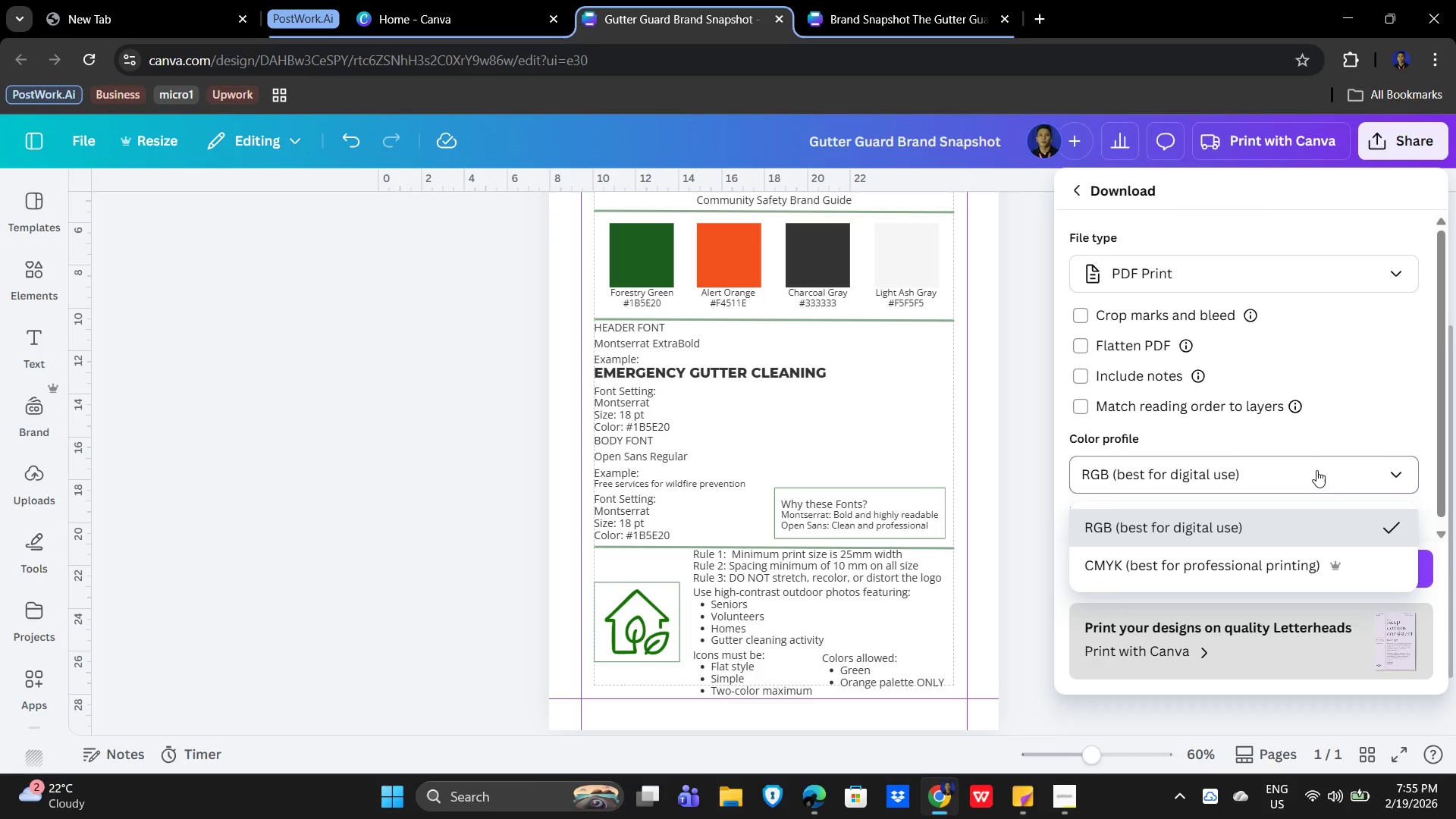 
wait(7.92)
 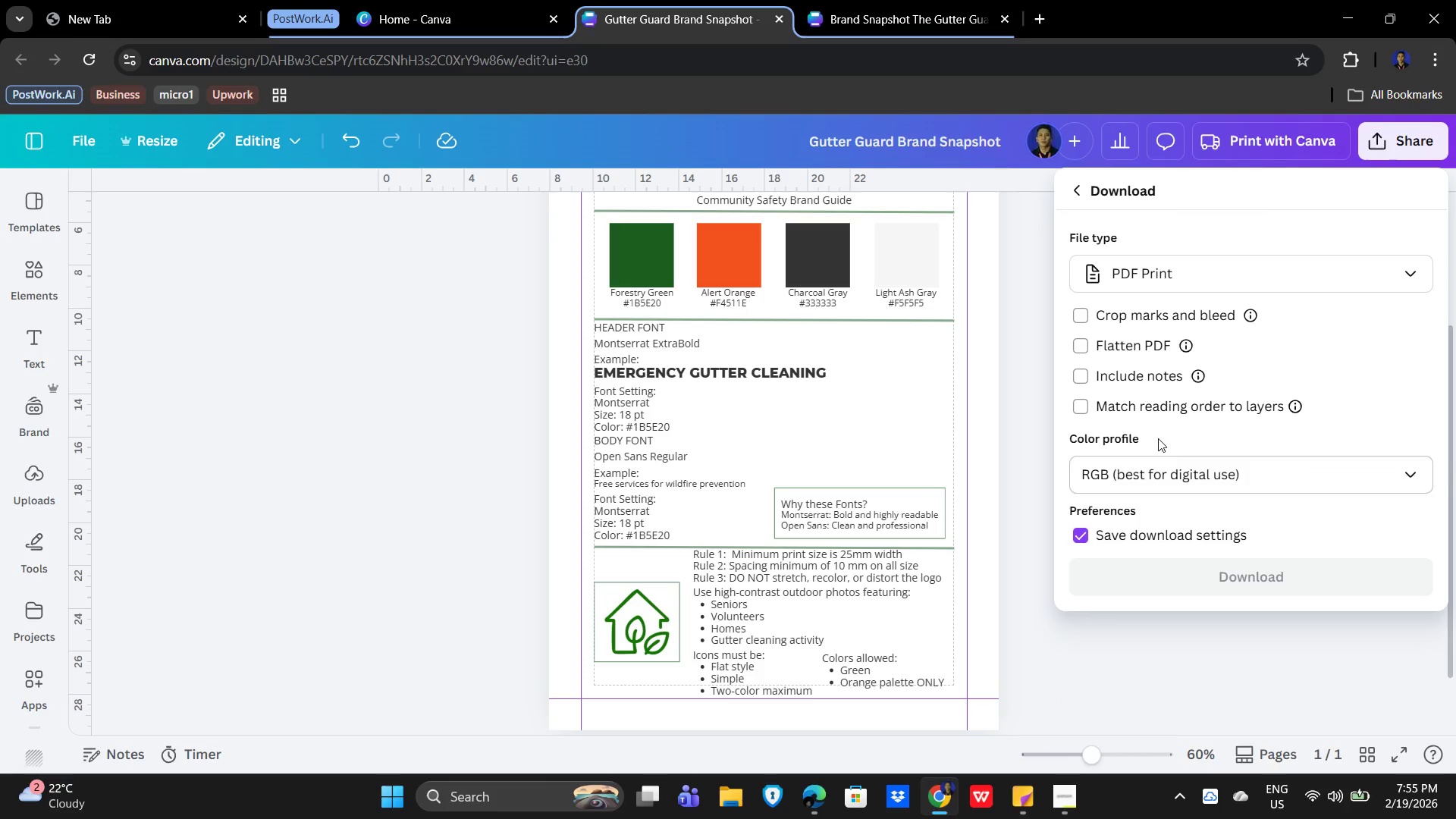 
left_click([1342, 475])
 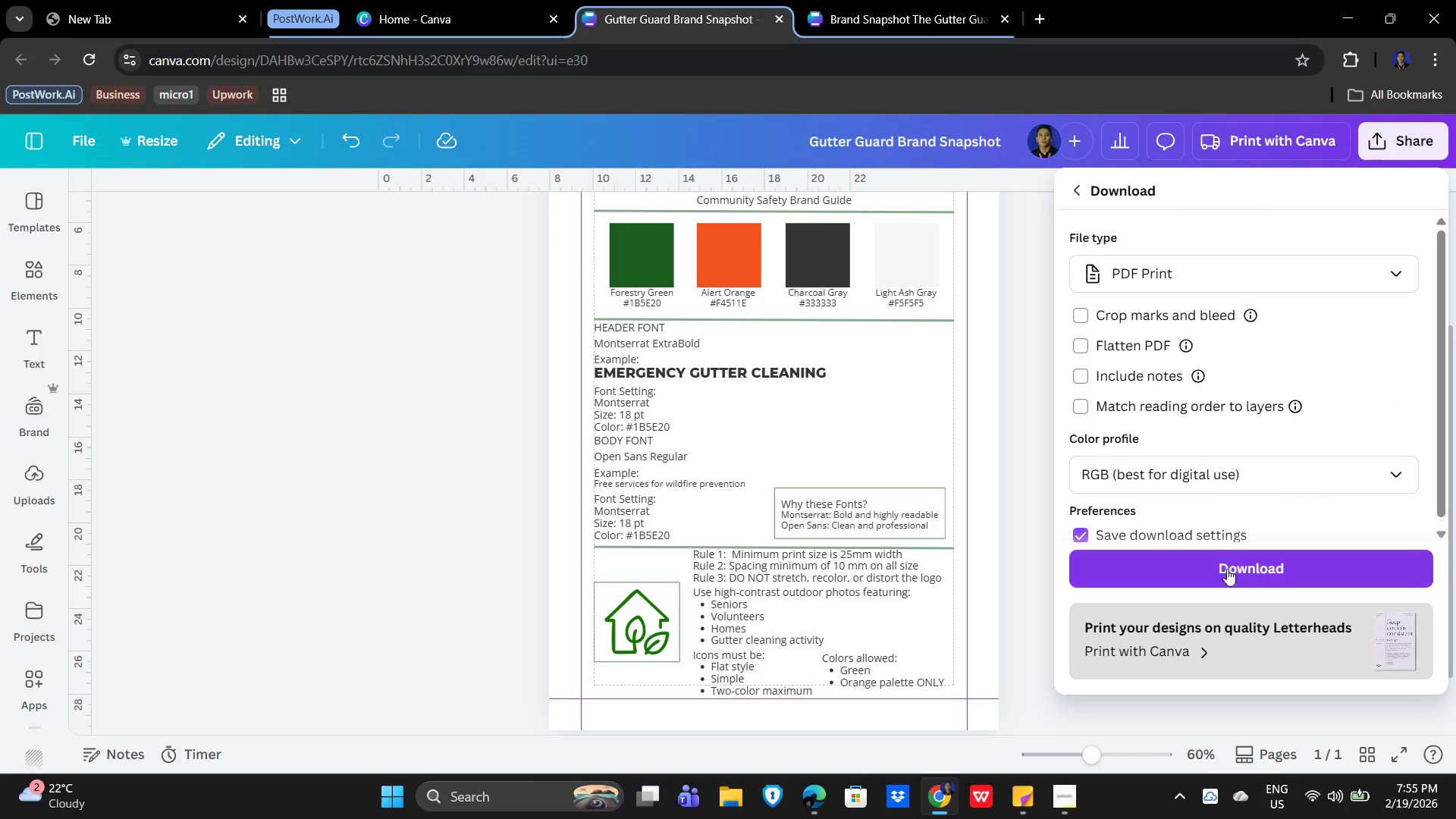 
scroll: coordinate [1250, 572], scroll_direction: down, amount: 2.0
 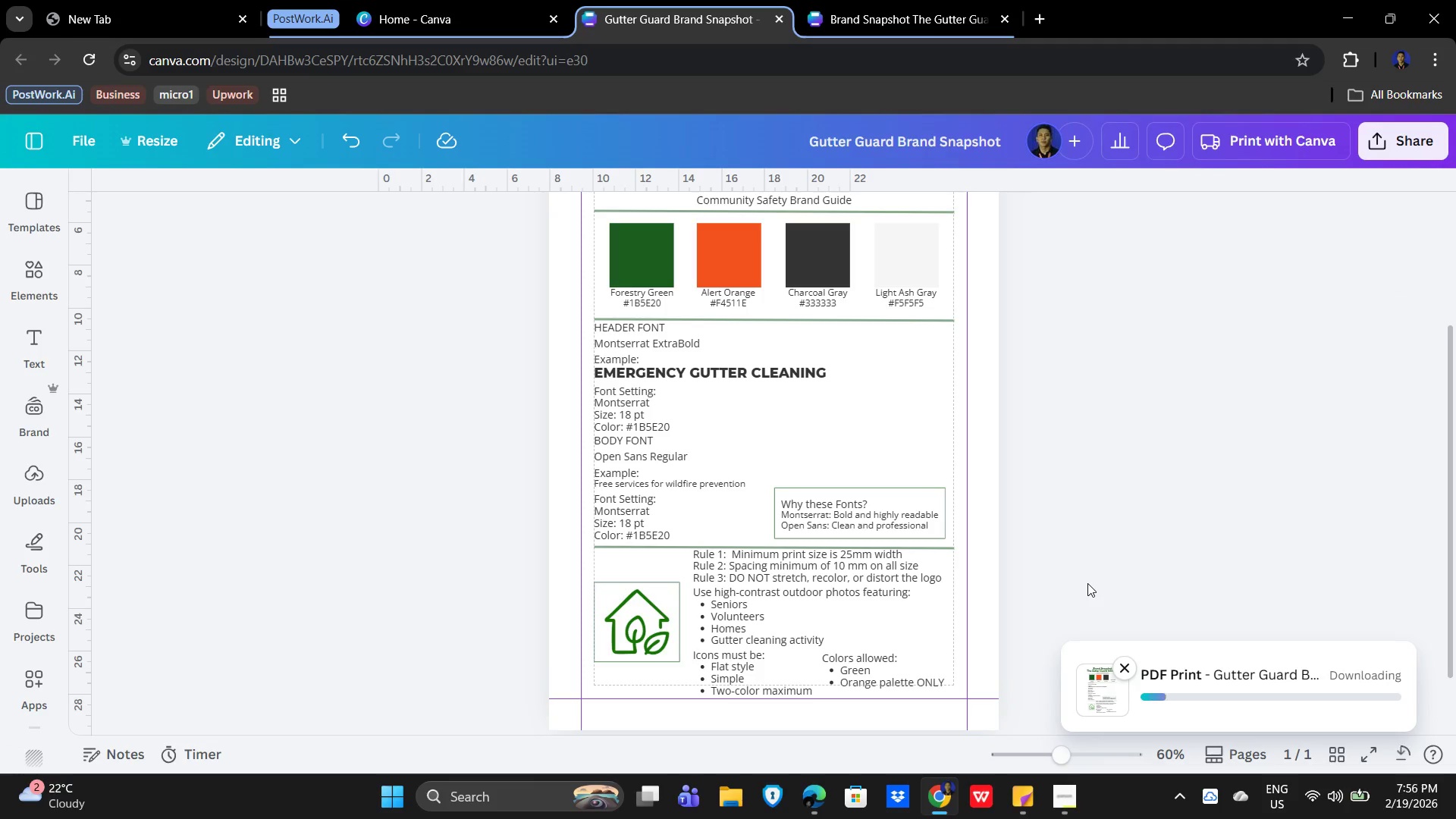 
wait(7.58)
 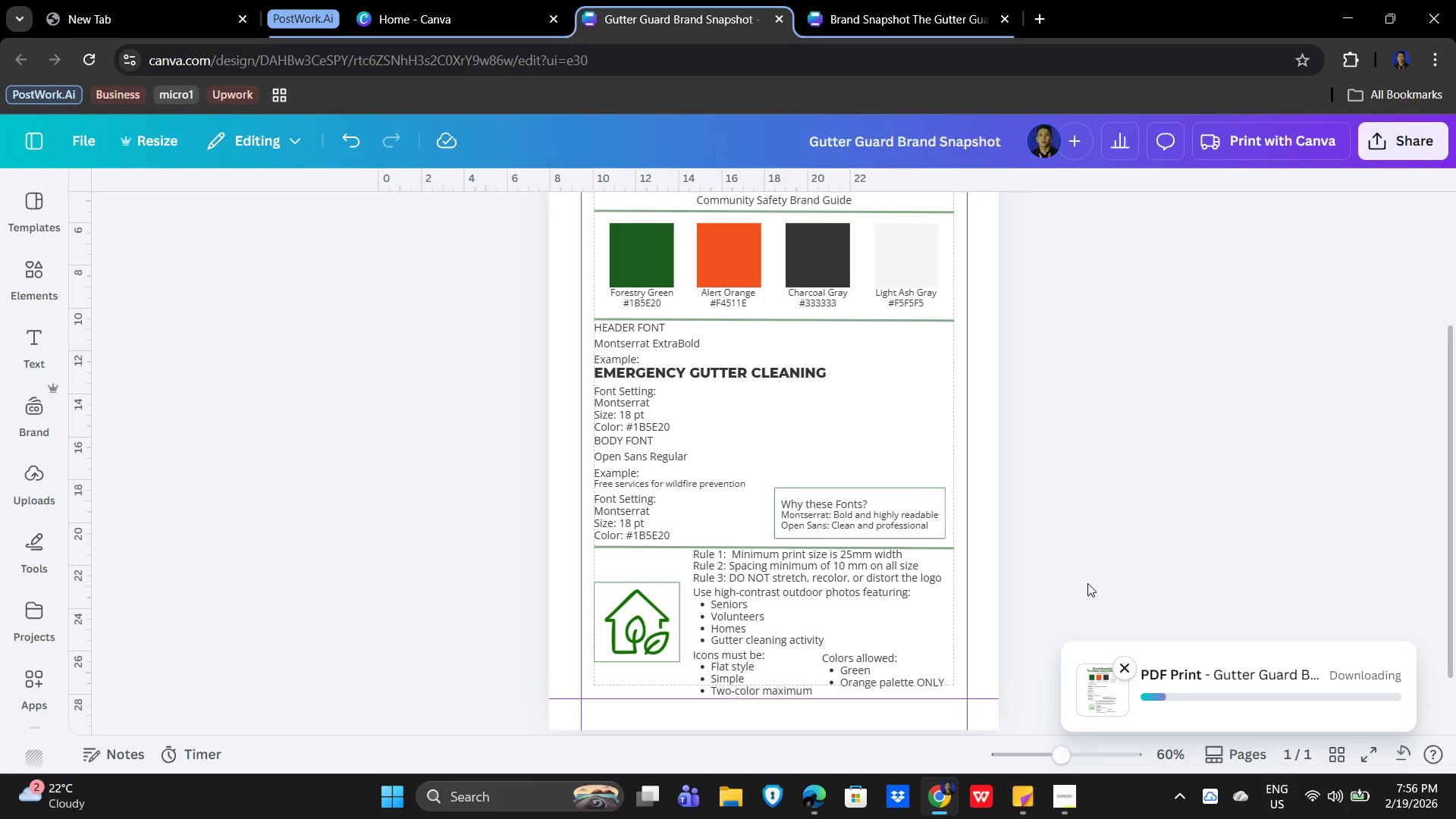 
left_click([1414, 661])
 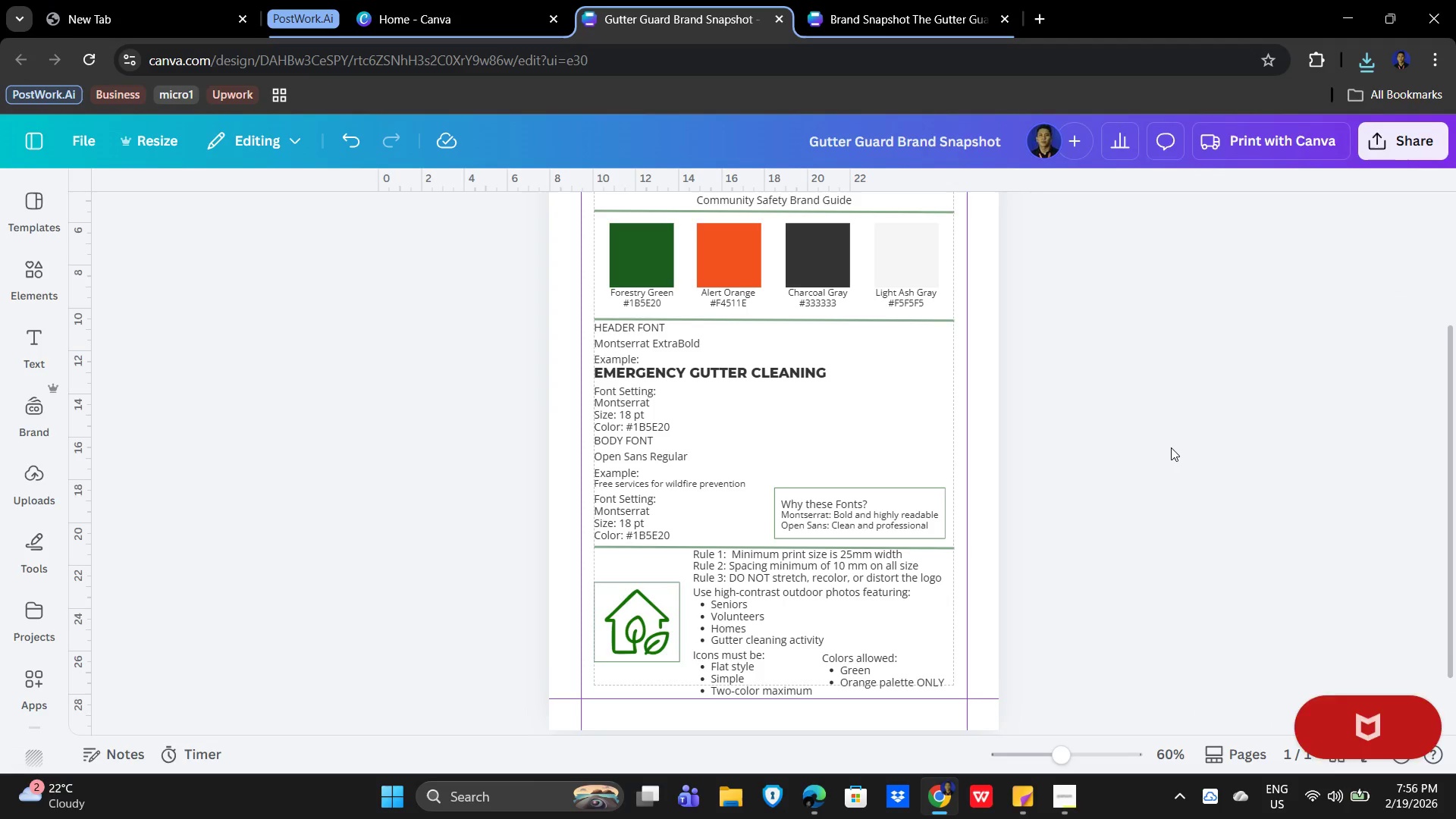 
scroll: coordinate [1176, 488], scroll_direction: up, amount: 3.0
 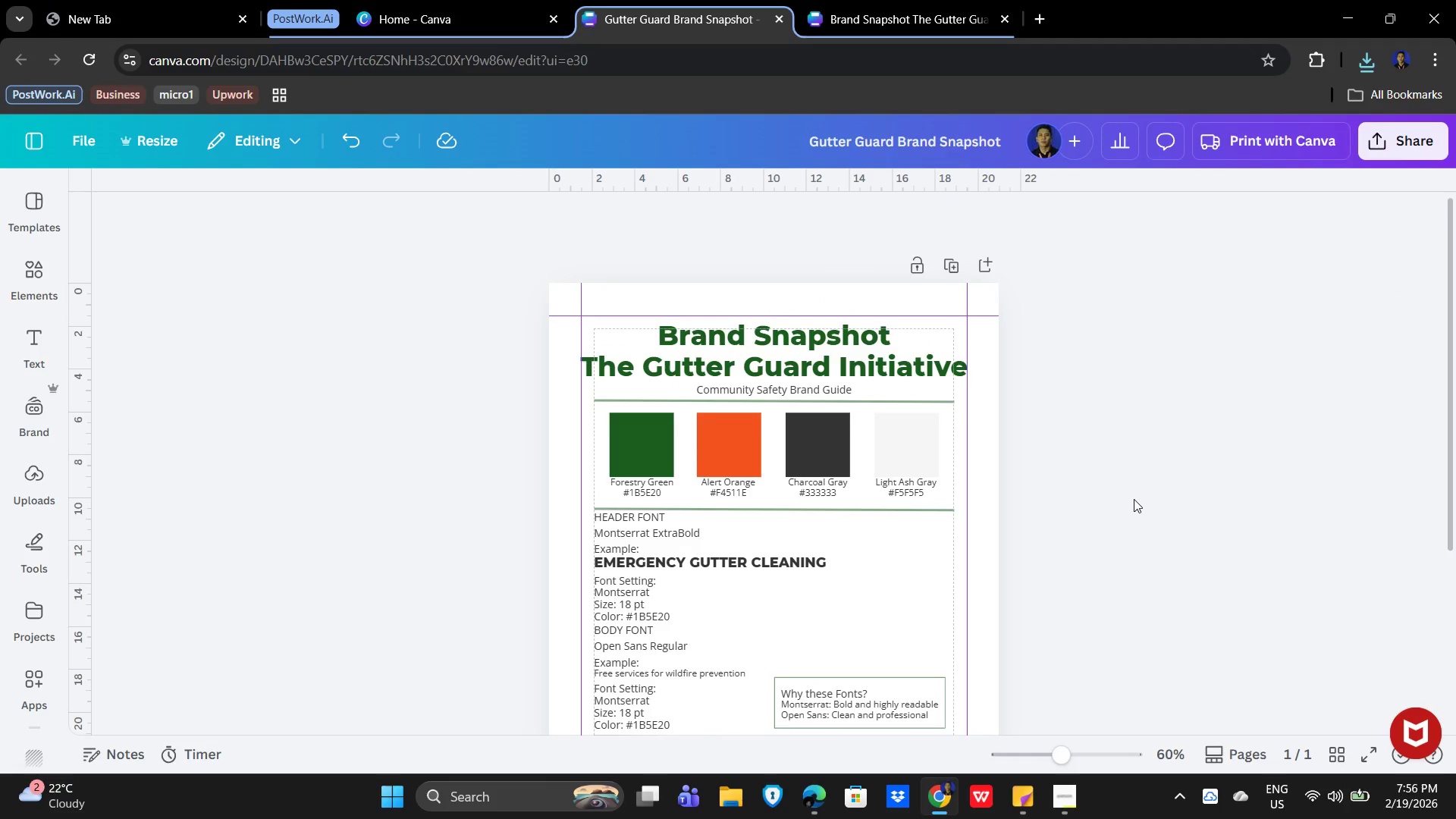 
scroll: coordinate [1153, 510], scroll_direction: down, amount: 5.0
 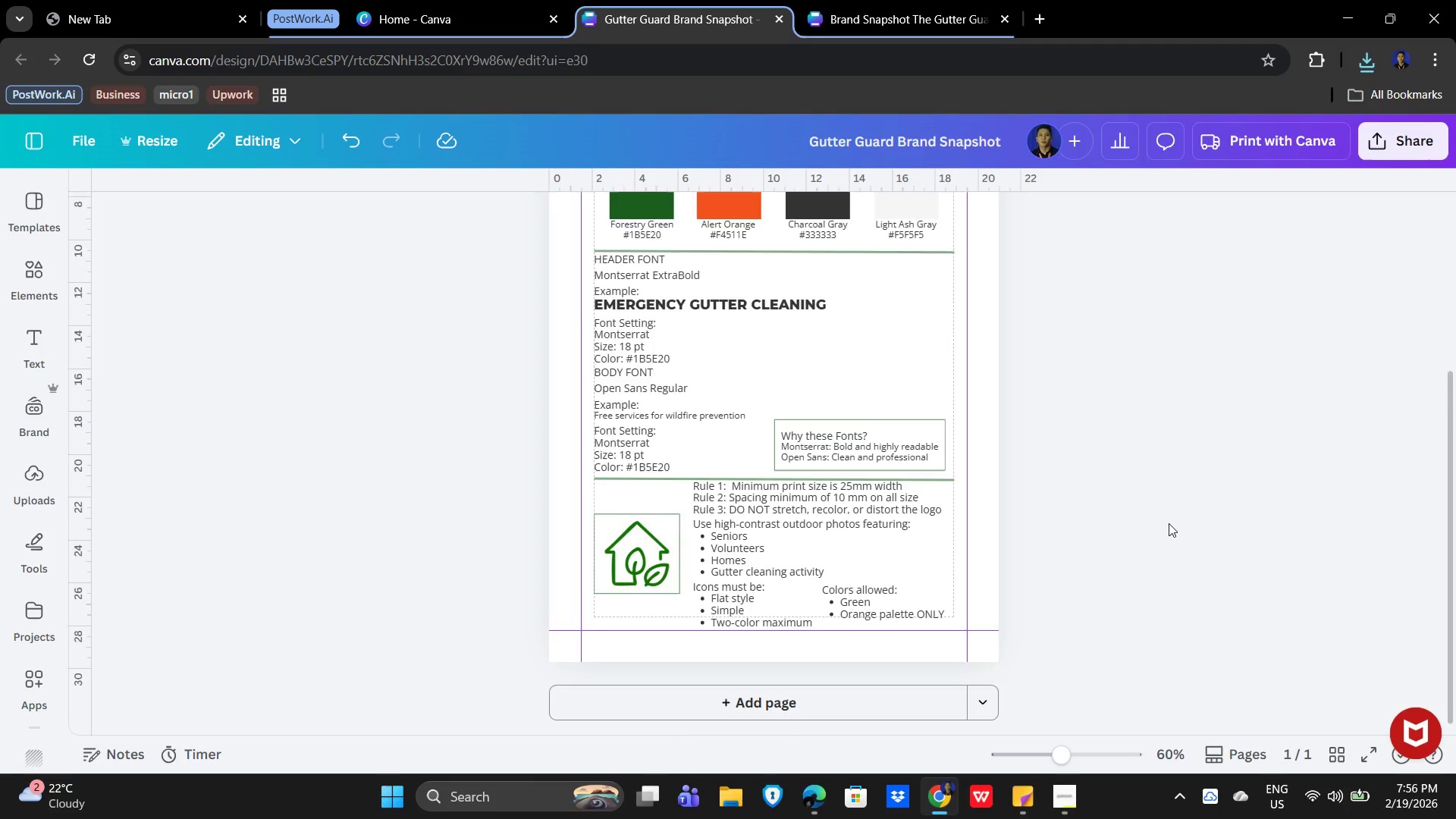 
scroll: coordinate [1169, 523], scroll_direction: up, amount: 2.0
 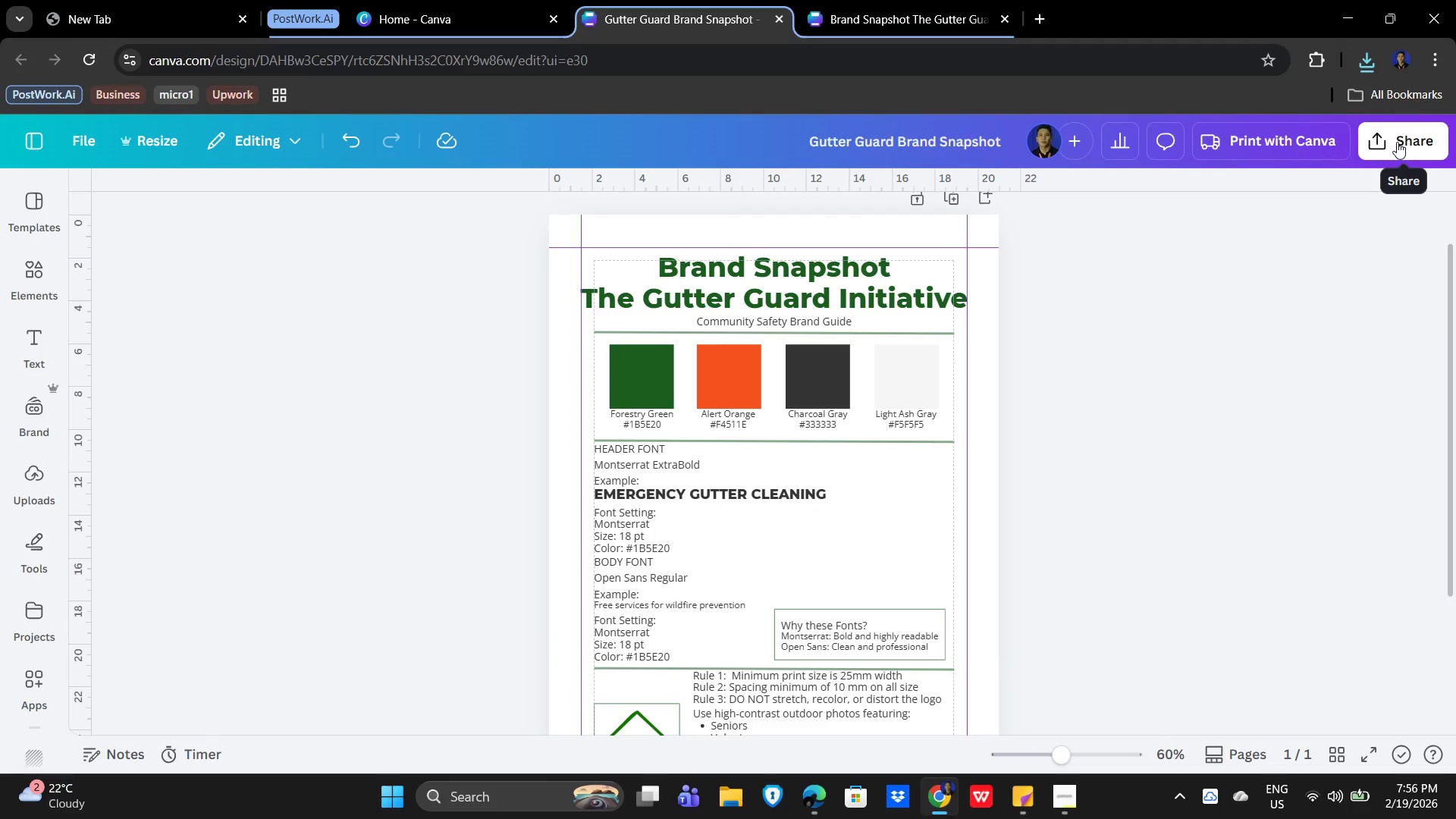 
left_click([1397, 142])
 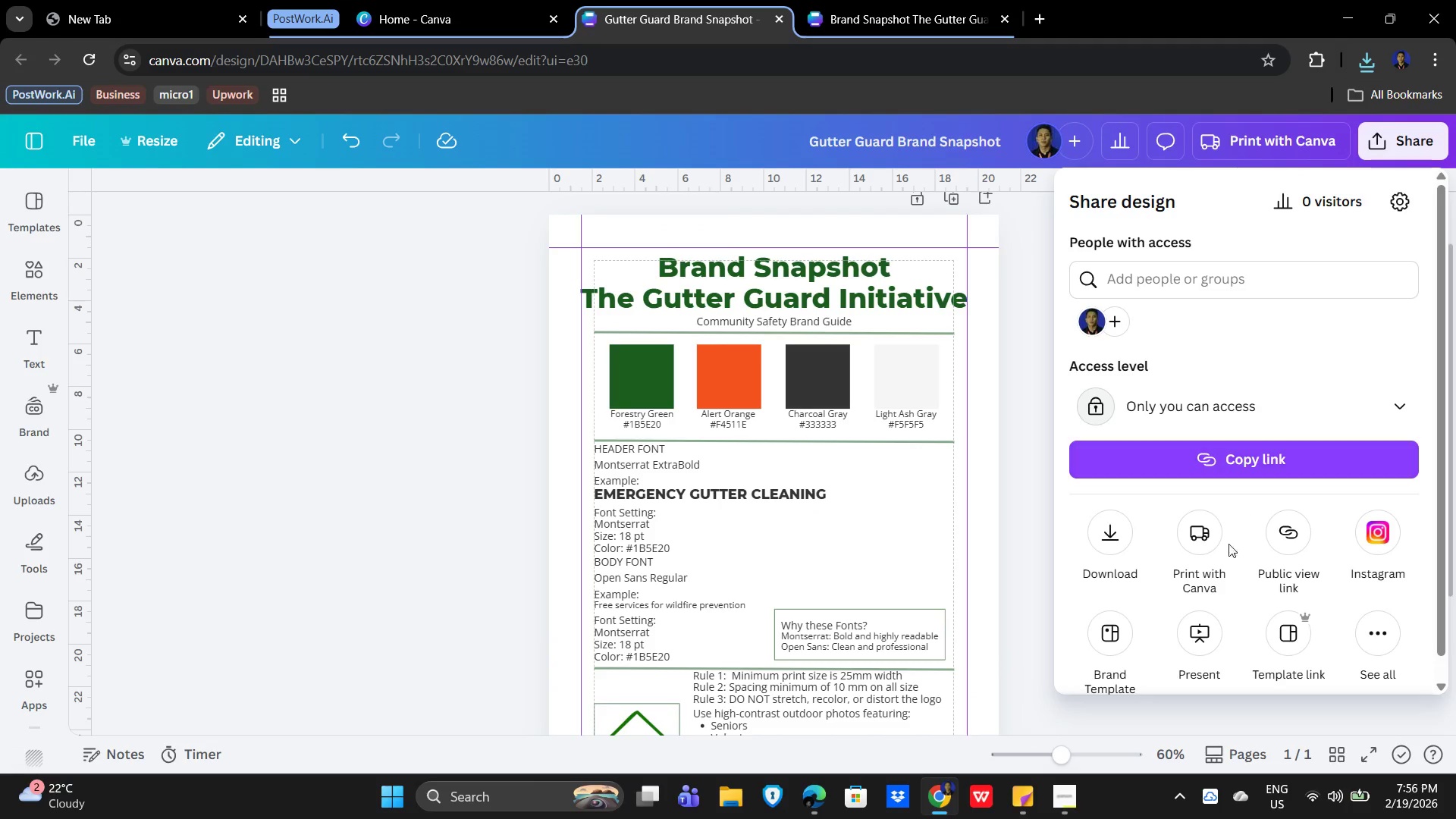 
scroll: coordinate [1266, 595], scroll_direction: down, amount: 2.0
 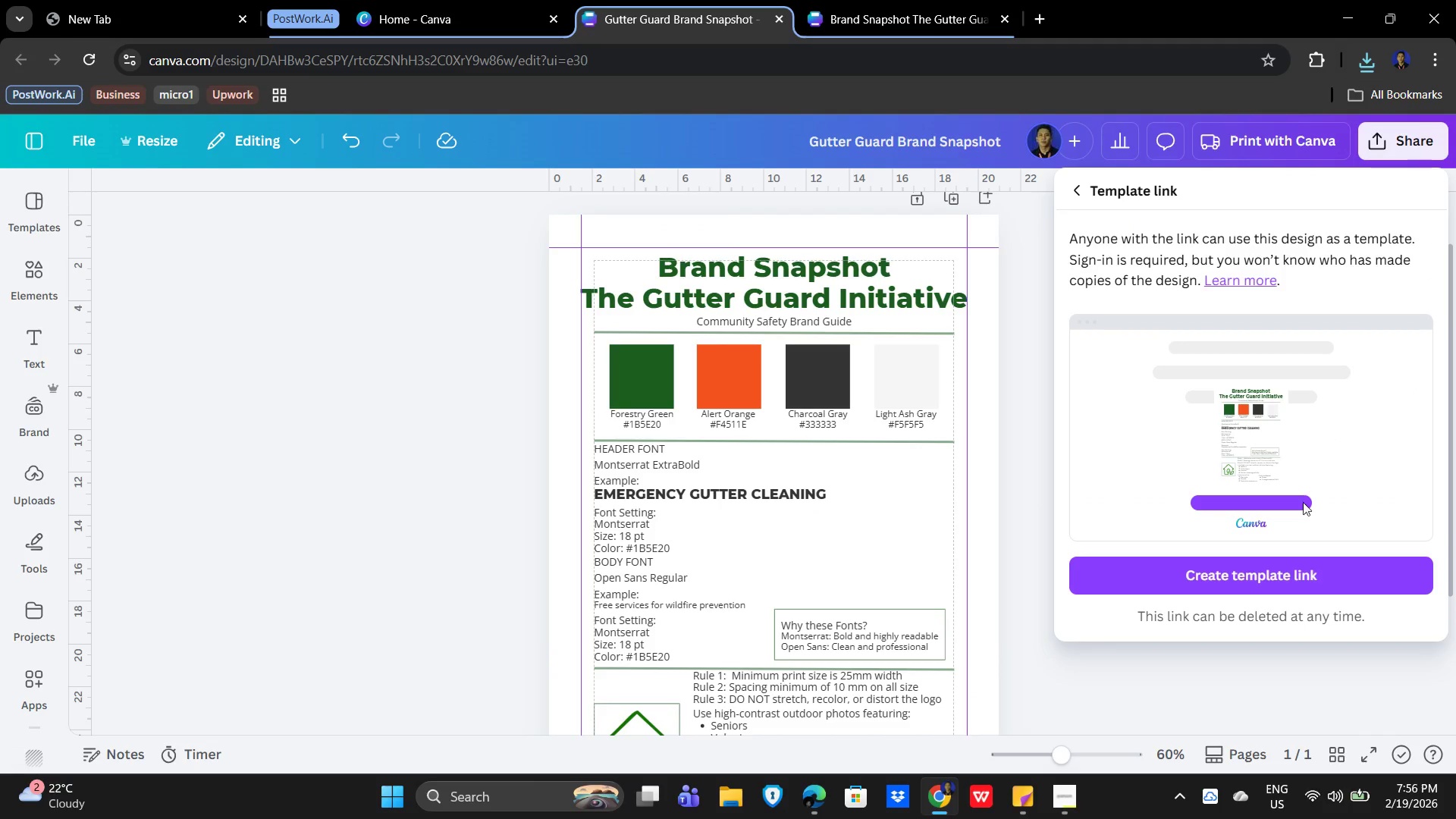 
left_click([1260, 573])
 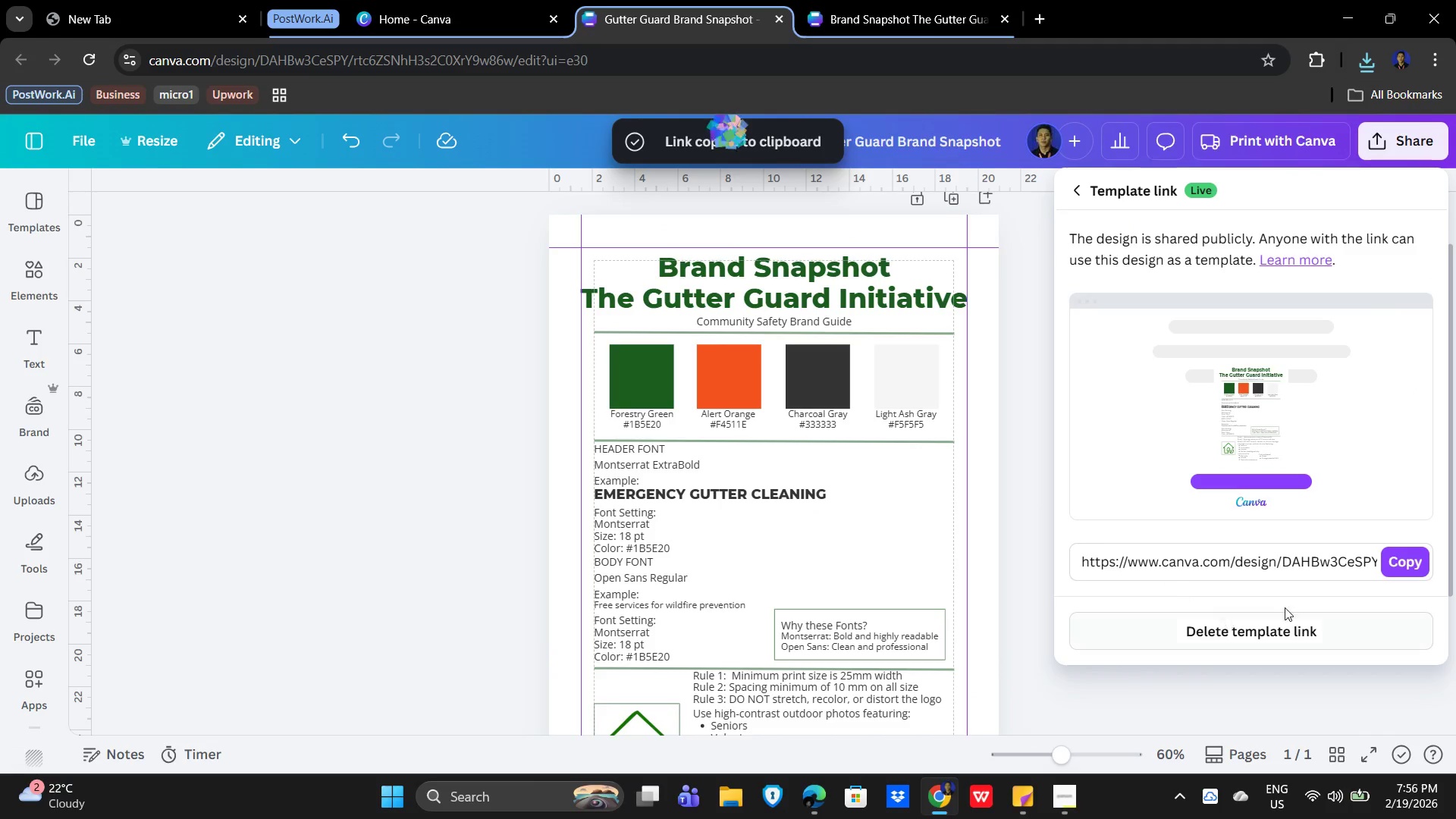 
left_click([1401, 560])
 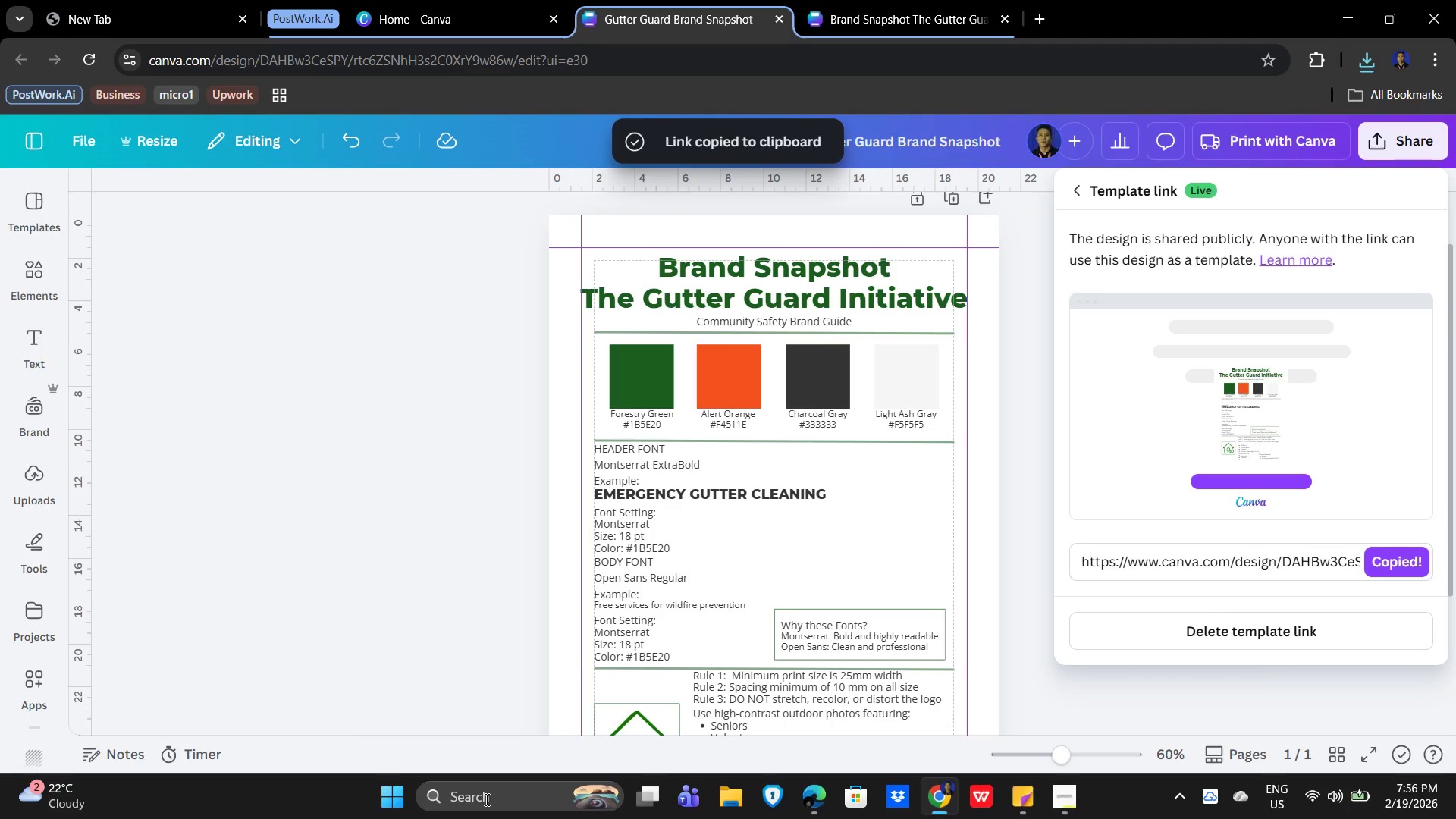 
left_click([485, 799])
 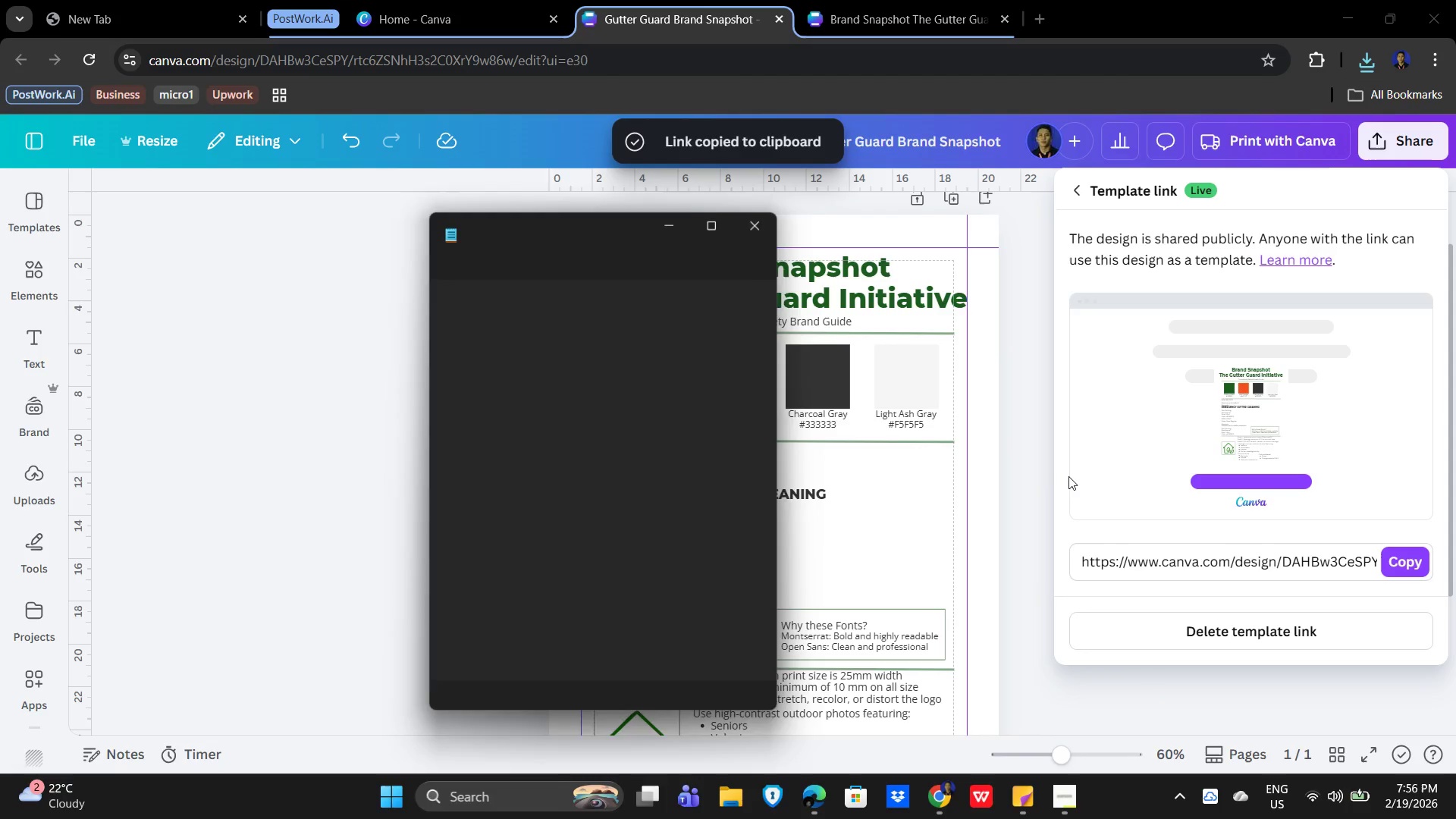 
key(Control+V)
 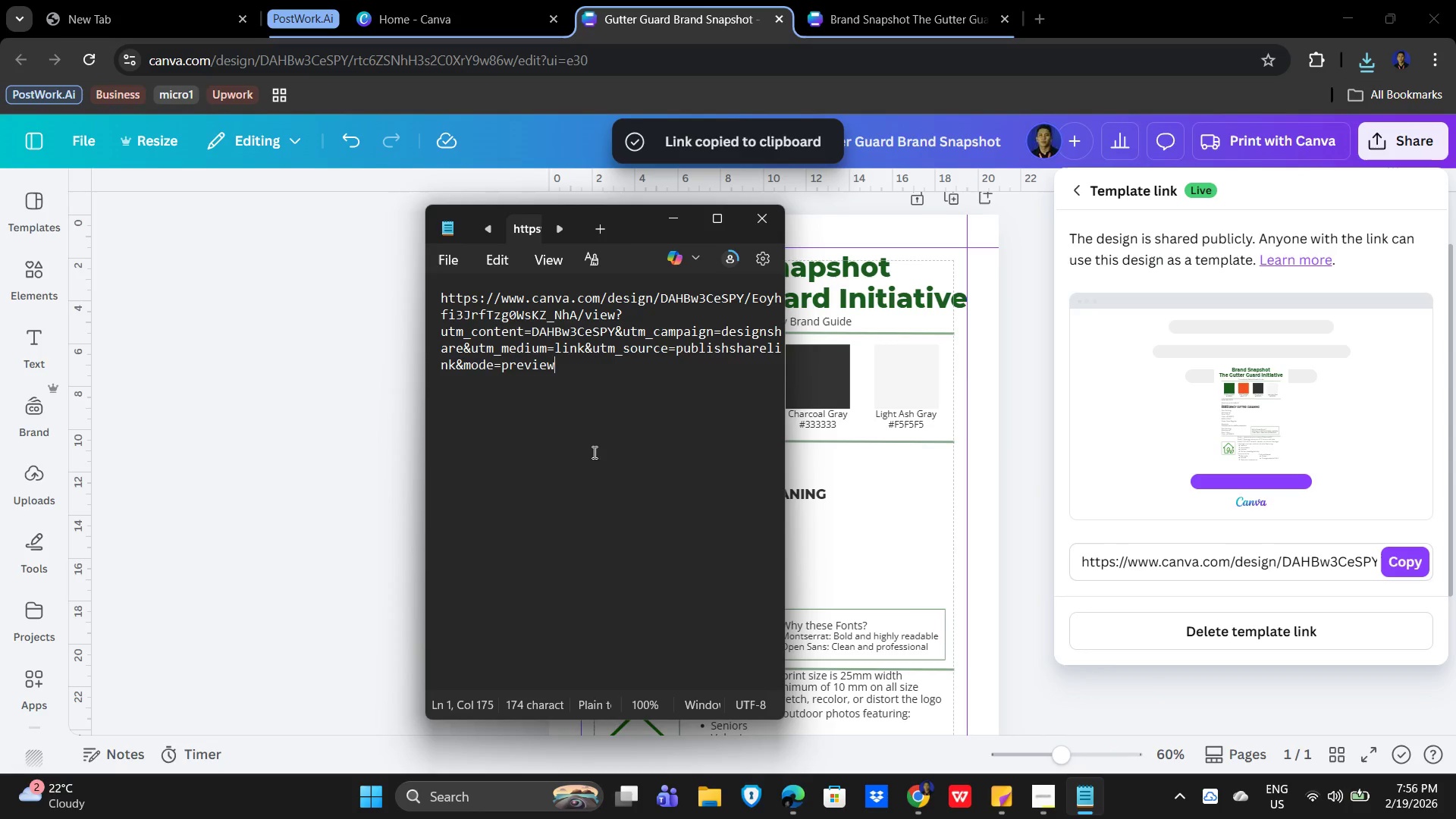 
left_click([589, 444])
 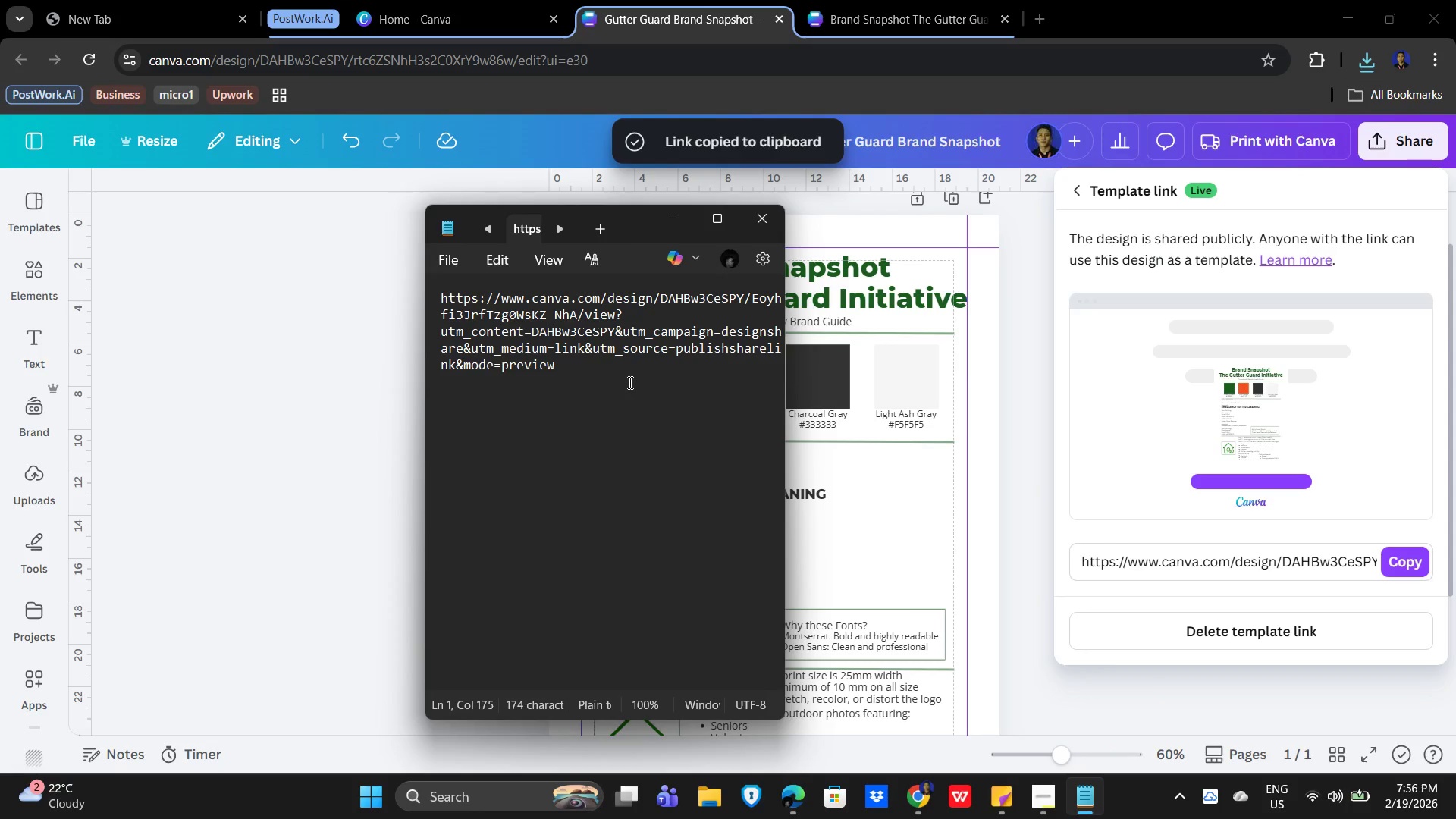 
key(Enter)
 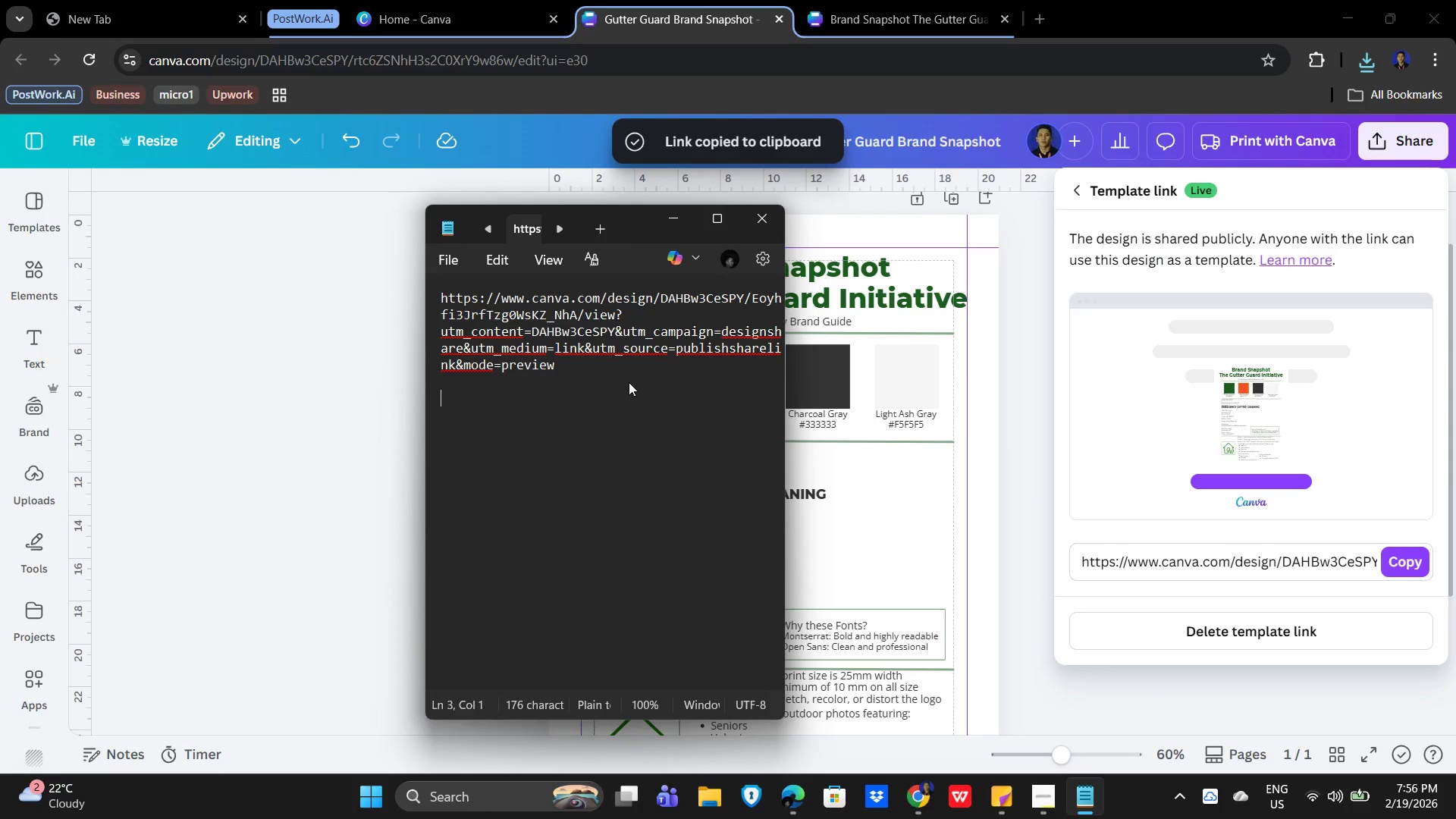 
key(Enter)
 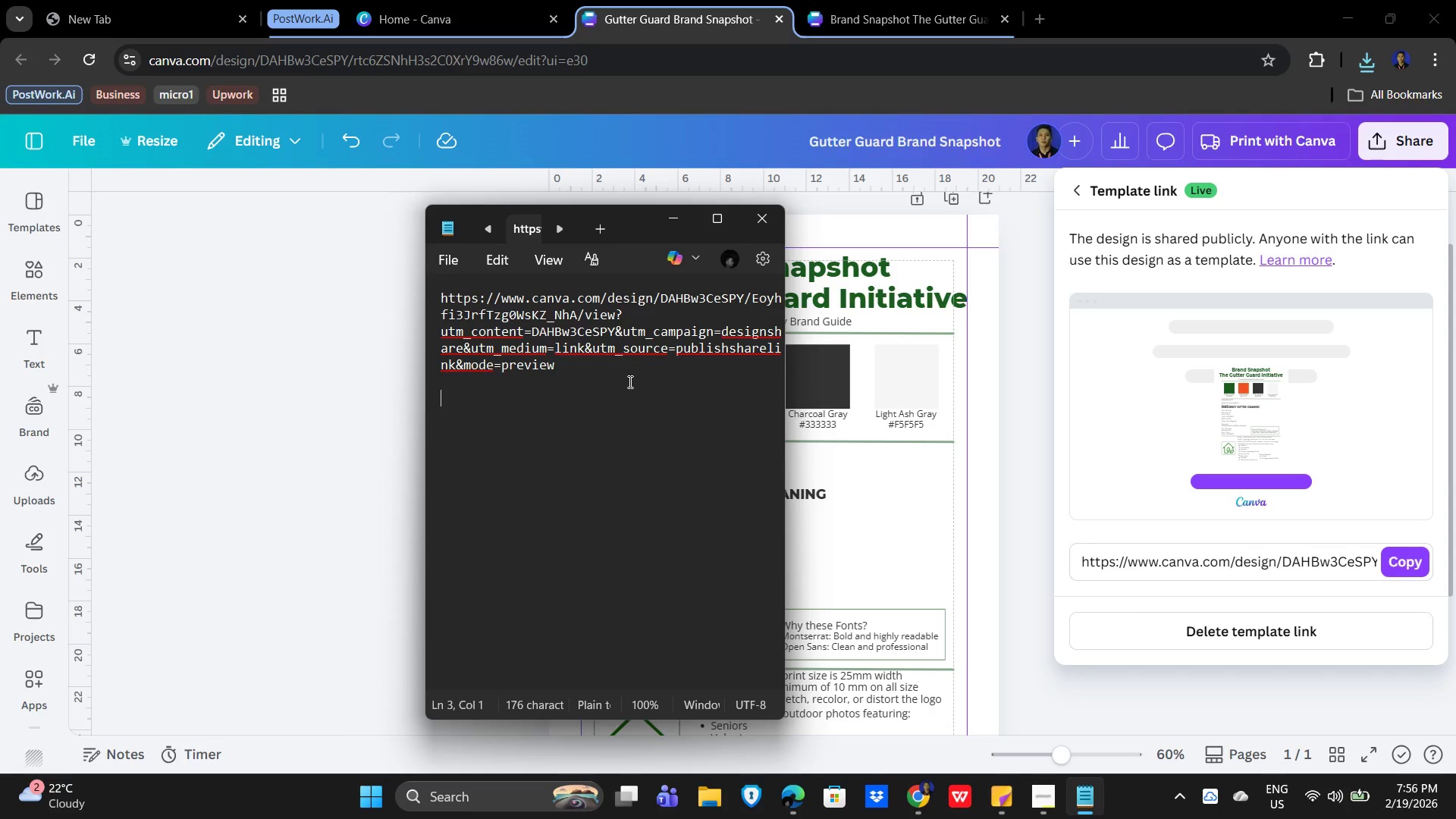 
wait(7.42)
 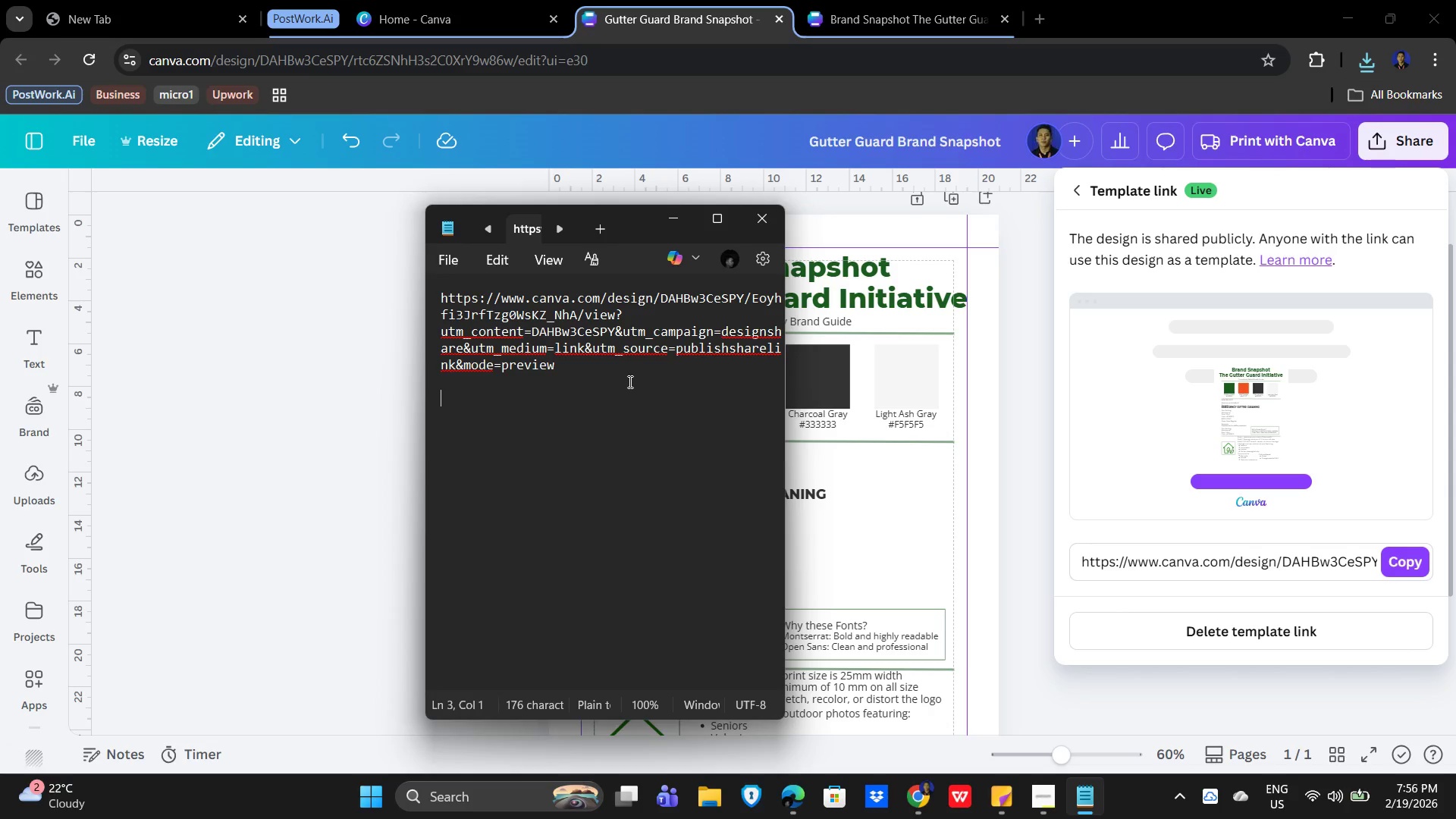 
type(Canva Template Link)
 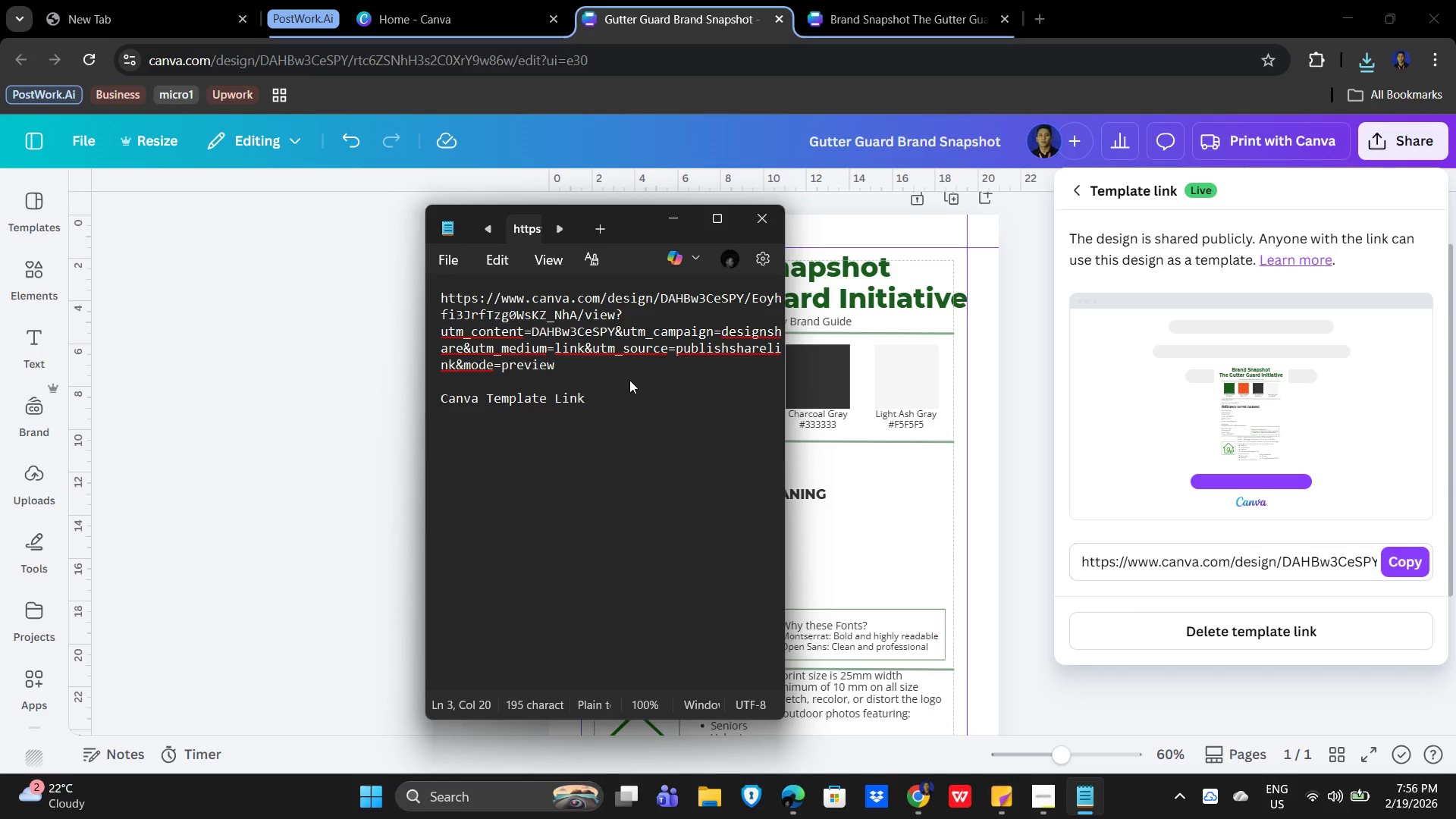 
left_click([614, 539])
 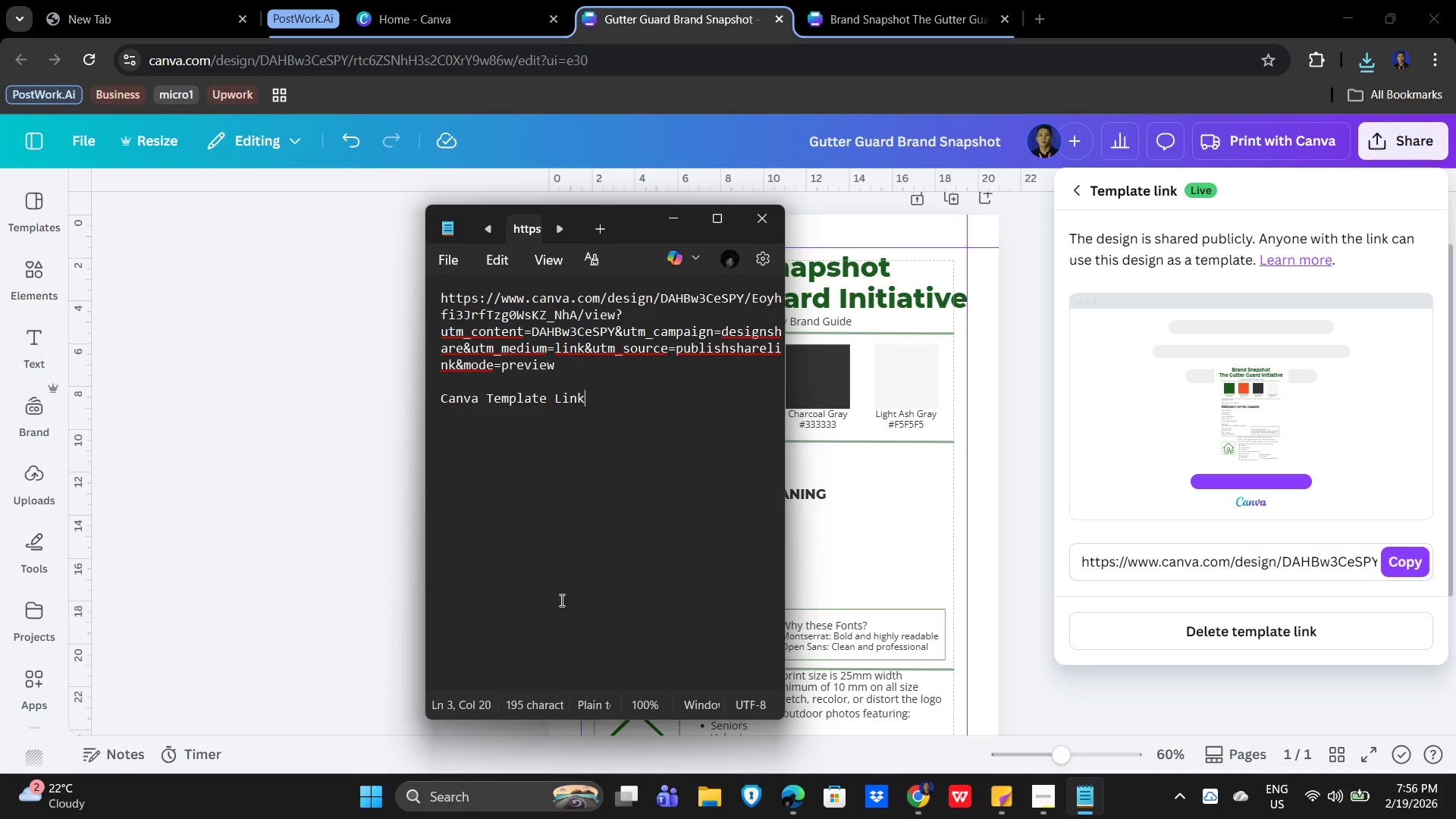 
wait(19.72)
 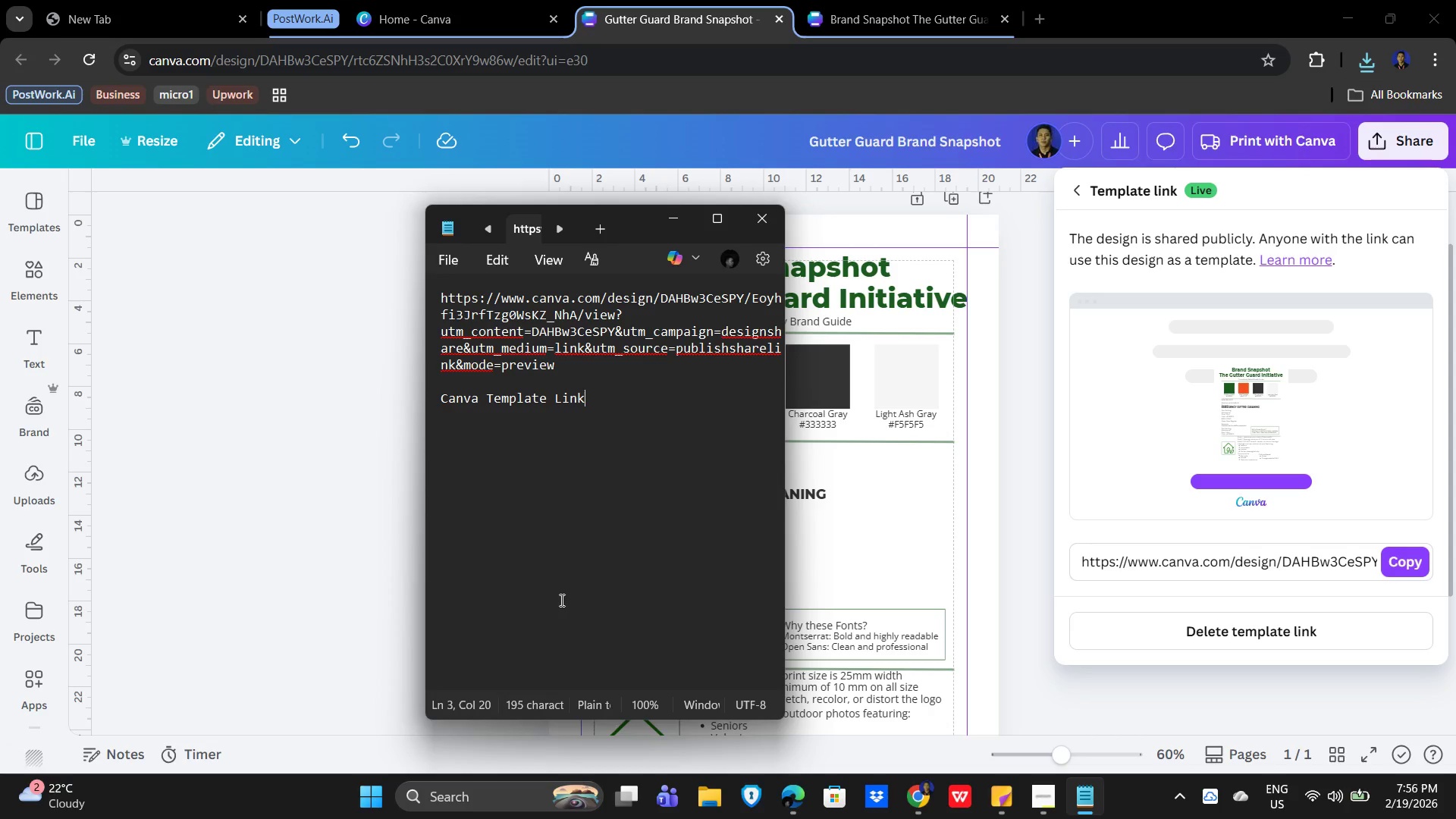 
scroll: coordinate [576, 612], scroll_direction: down, amount: 4.0